 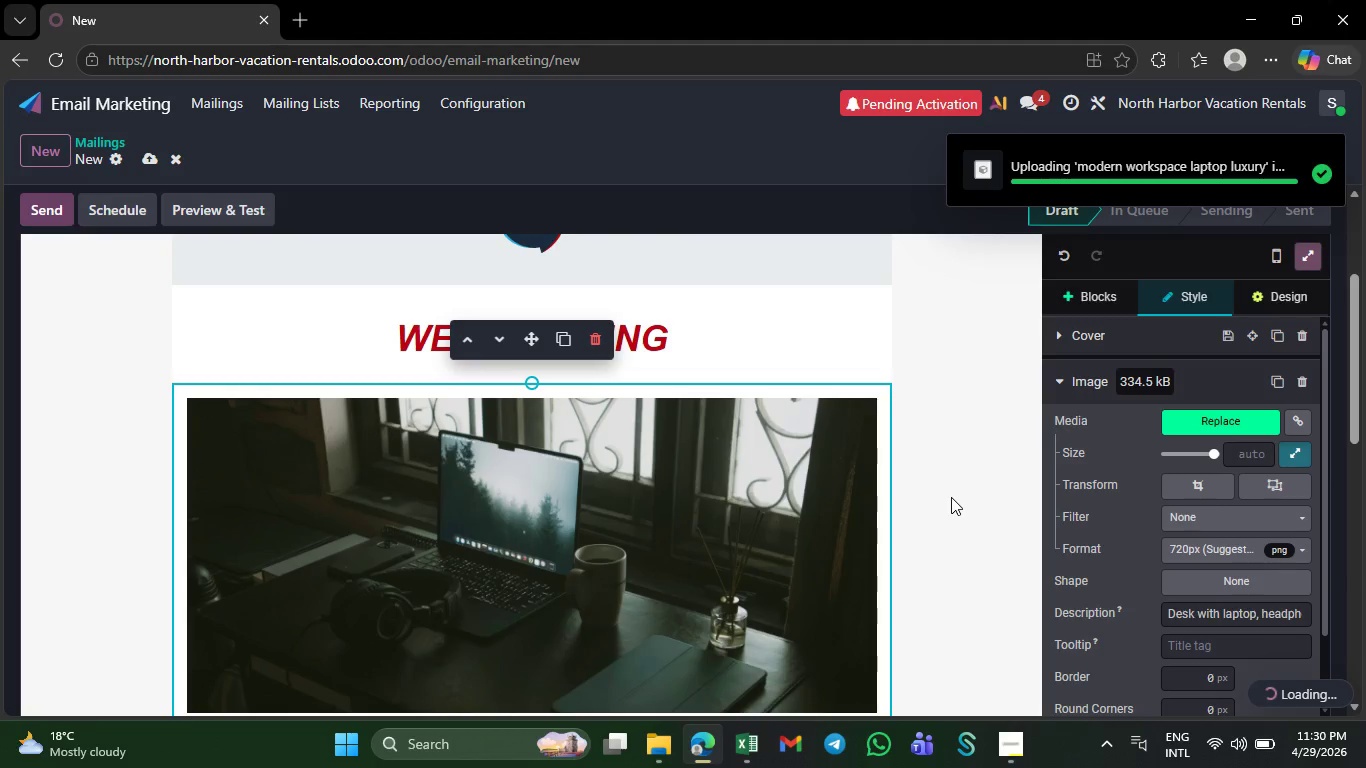 
left_click_drag(start_coordinate=[711, 394], to_coordinate=[412, 397])
 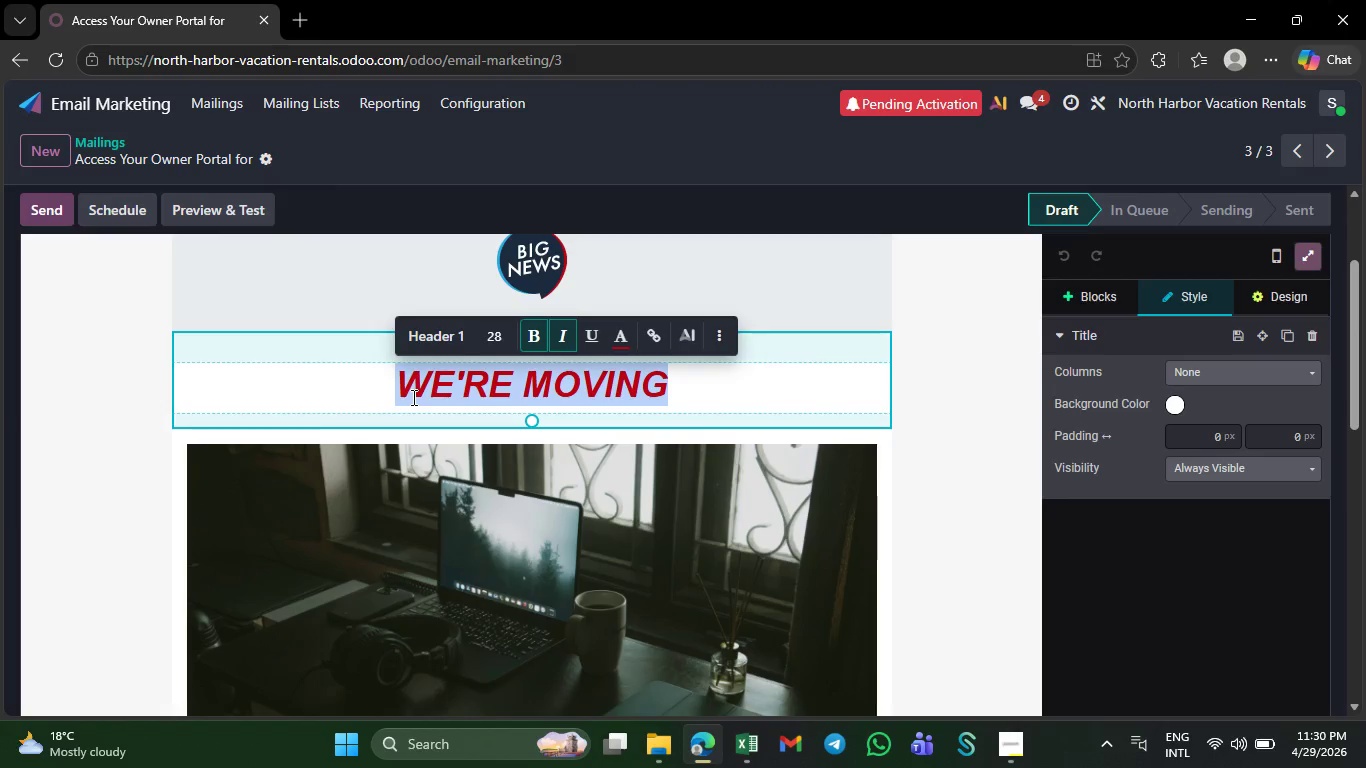 
type(Your Own )
 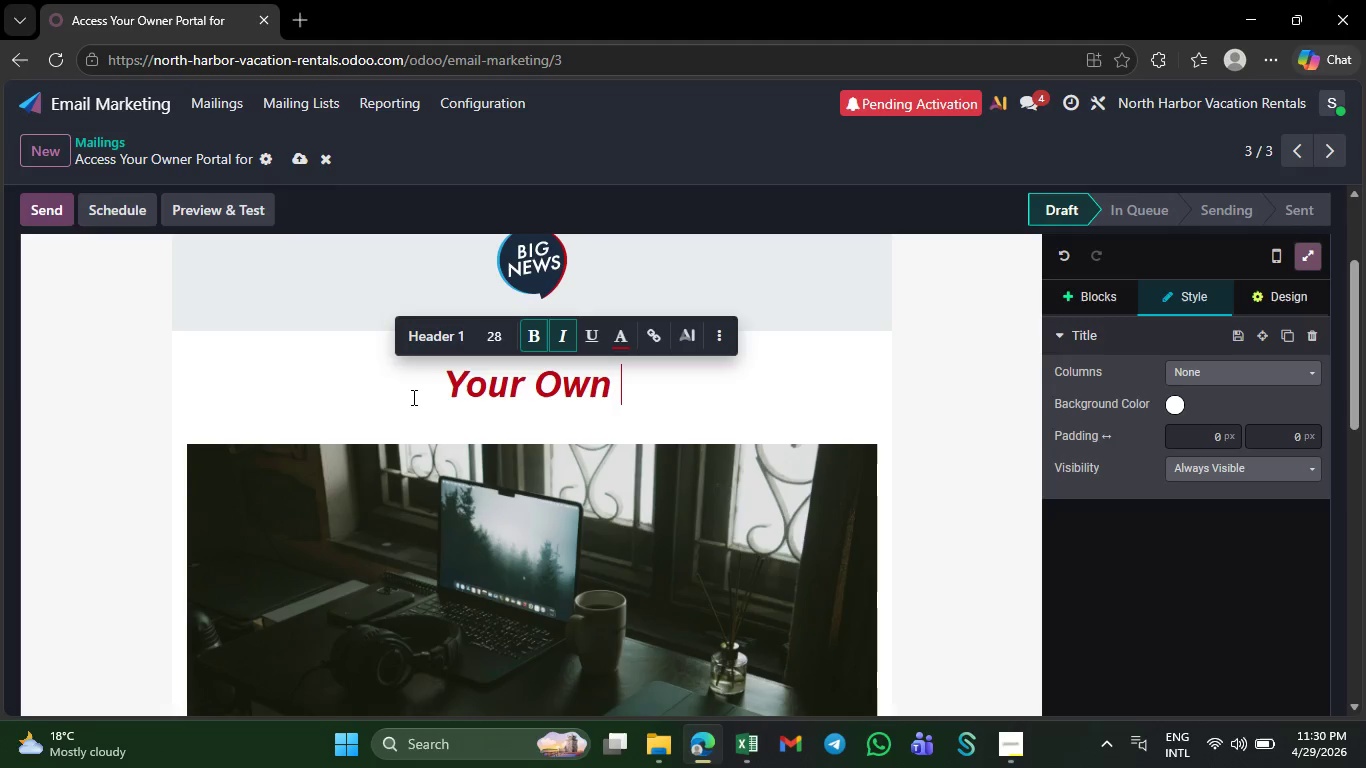 
key(CapsLock)
 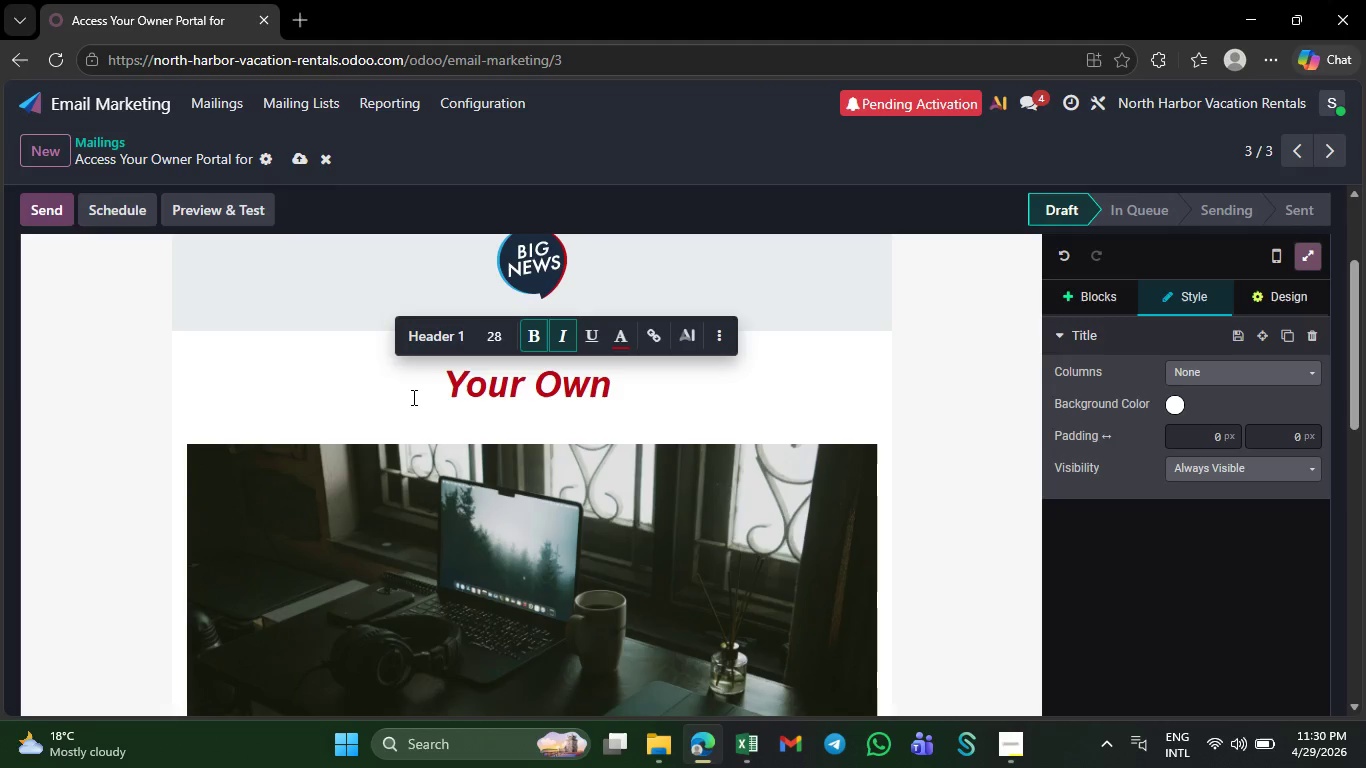 
key(P)
 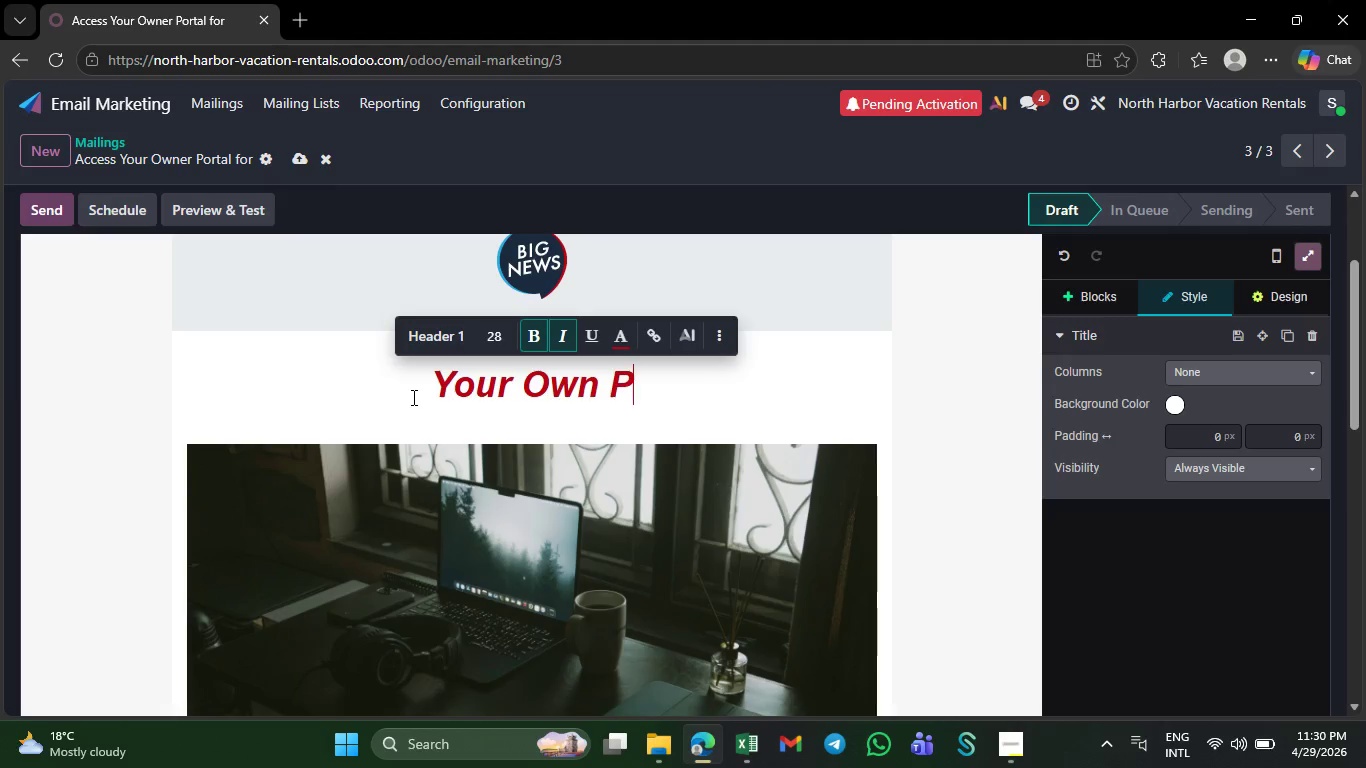 
key(CapsLock)
 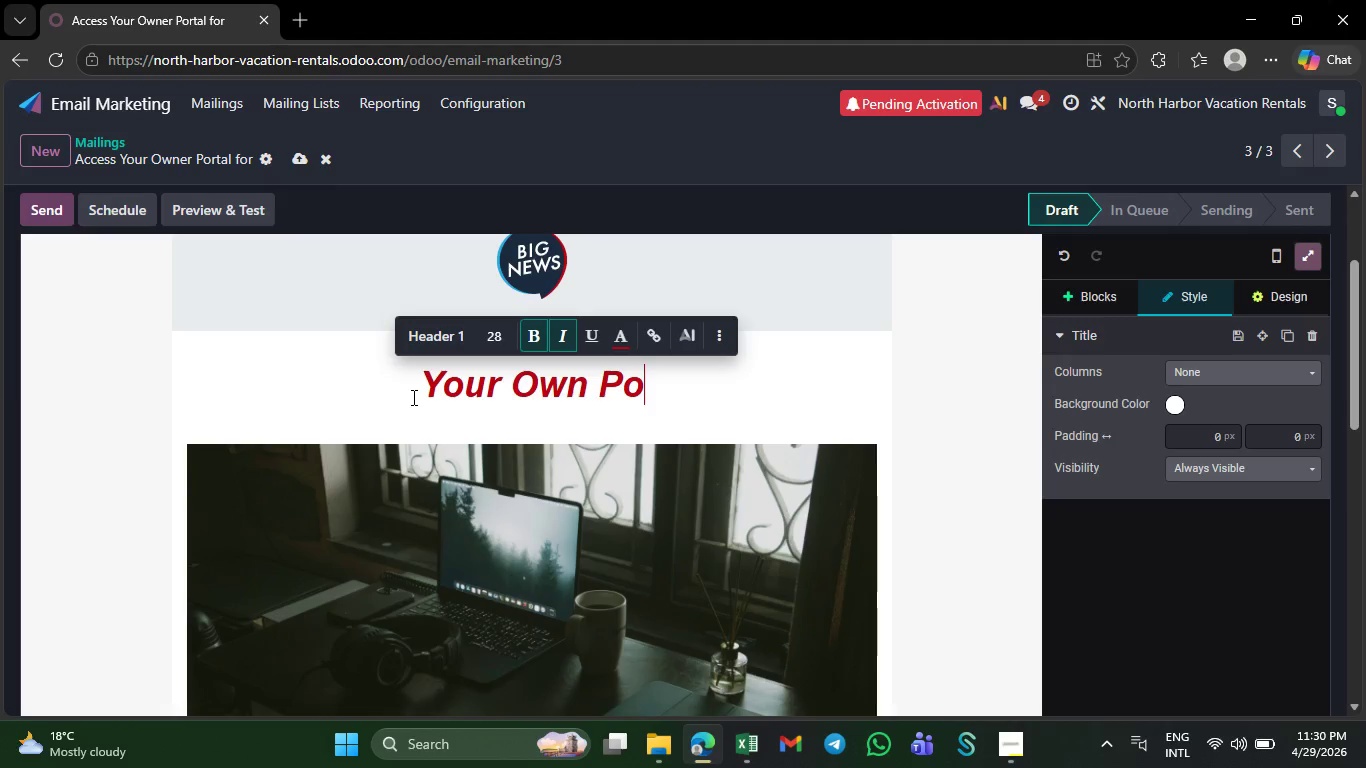 
key(O)
 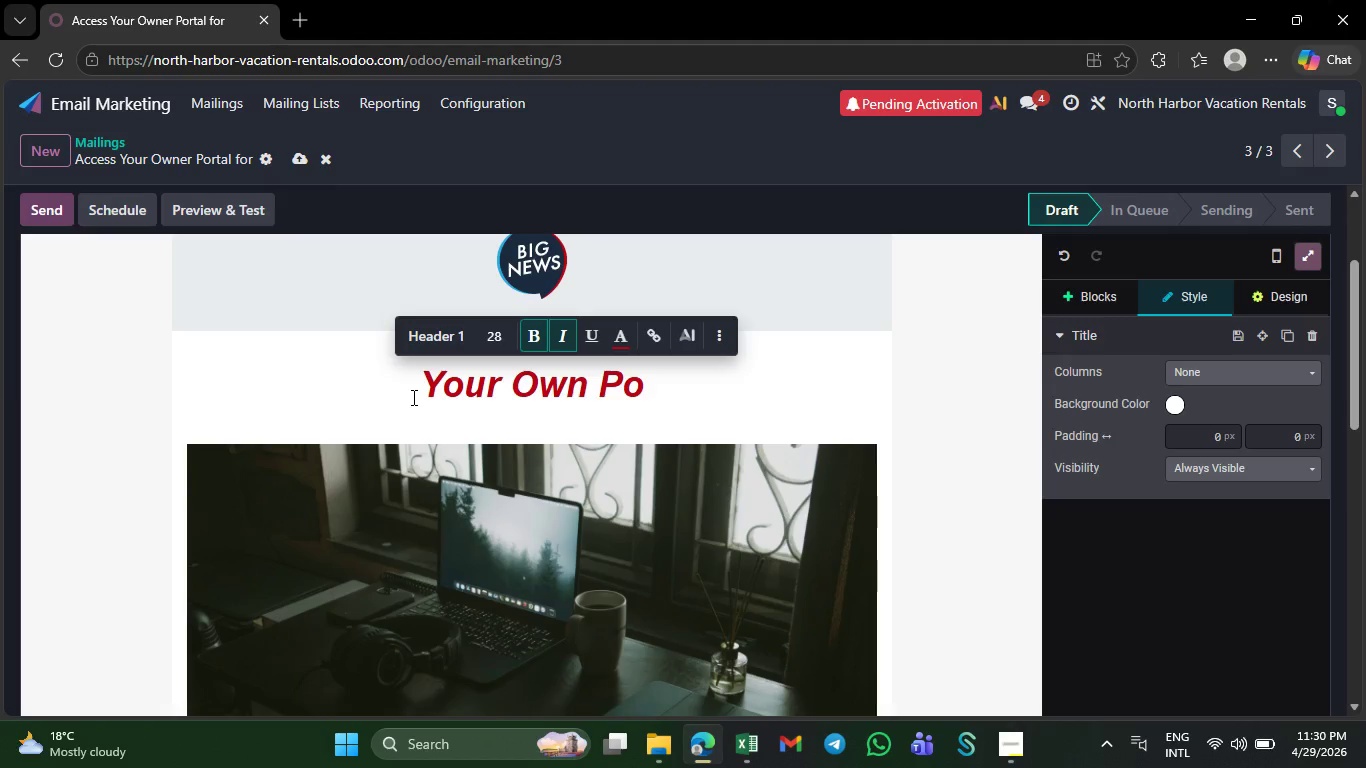 
wait(6.61)
 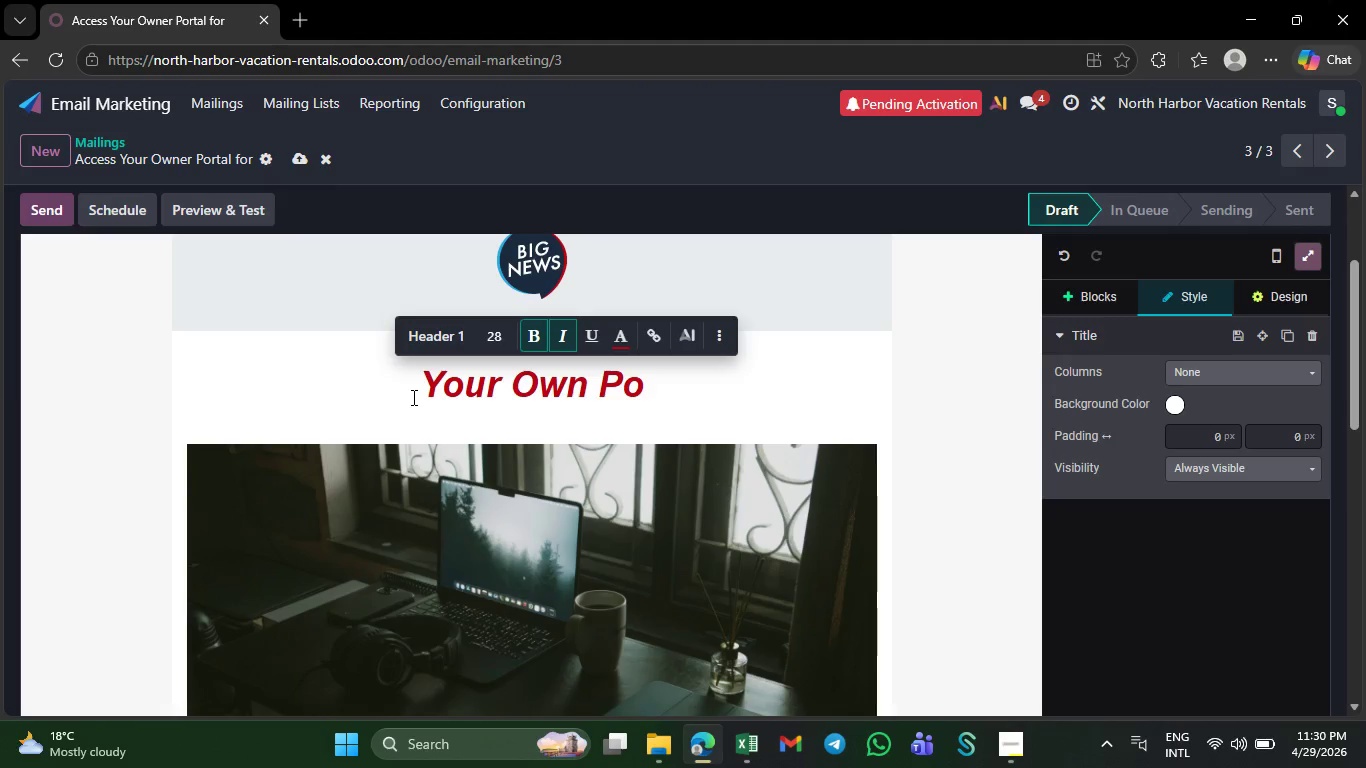 
type(rtal )
 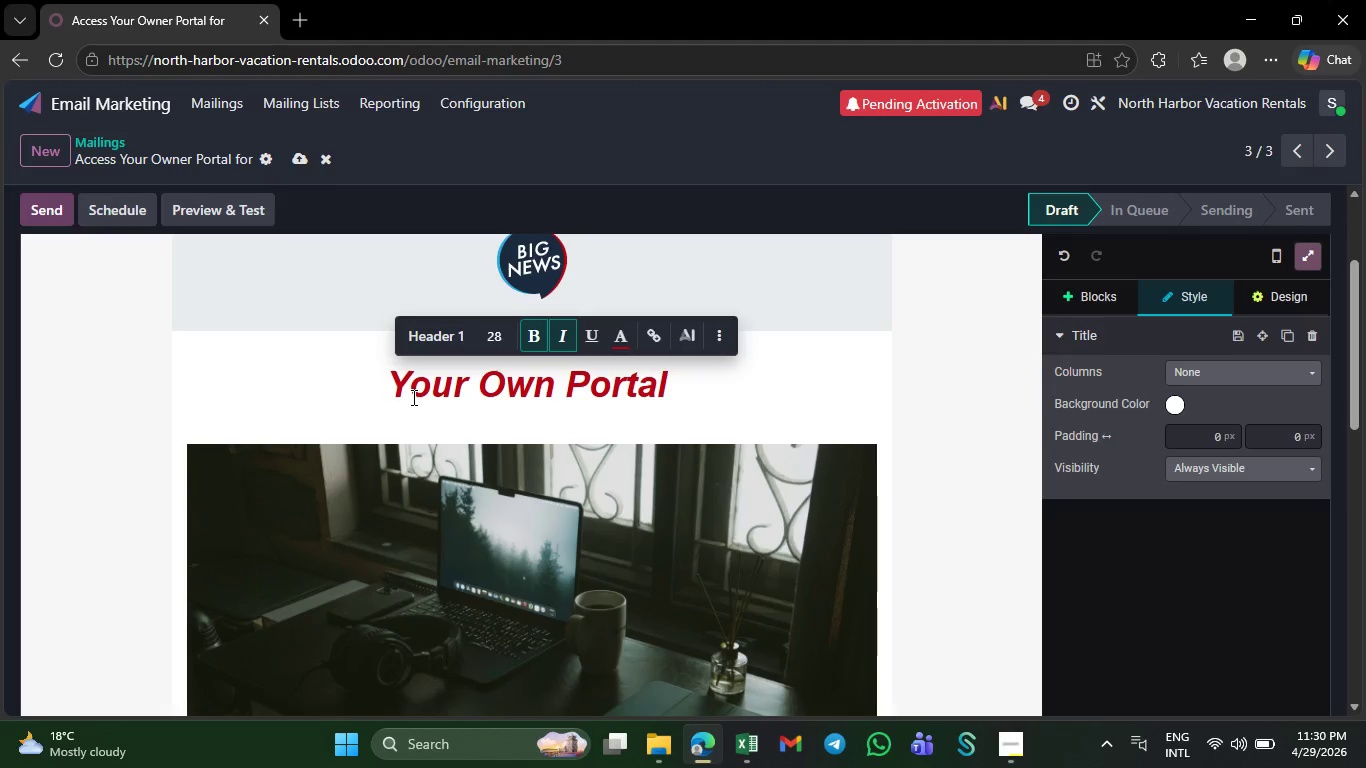 
hold_key(key=CapsLock, duration=0.36)
 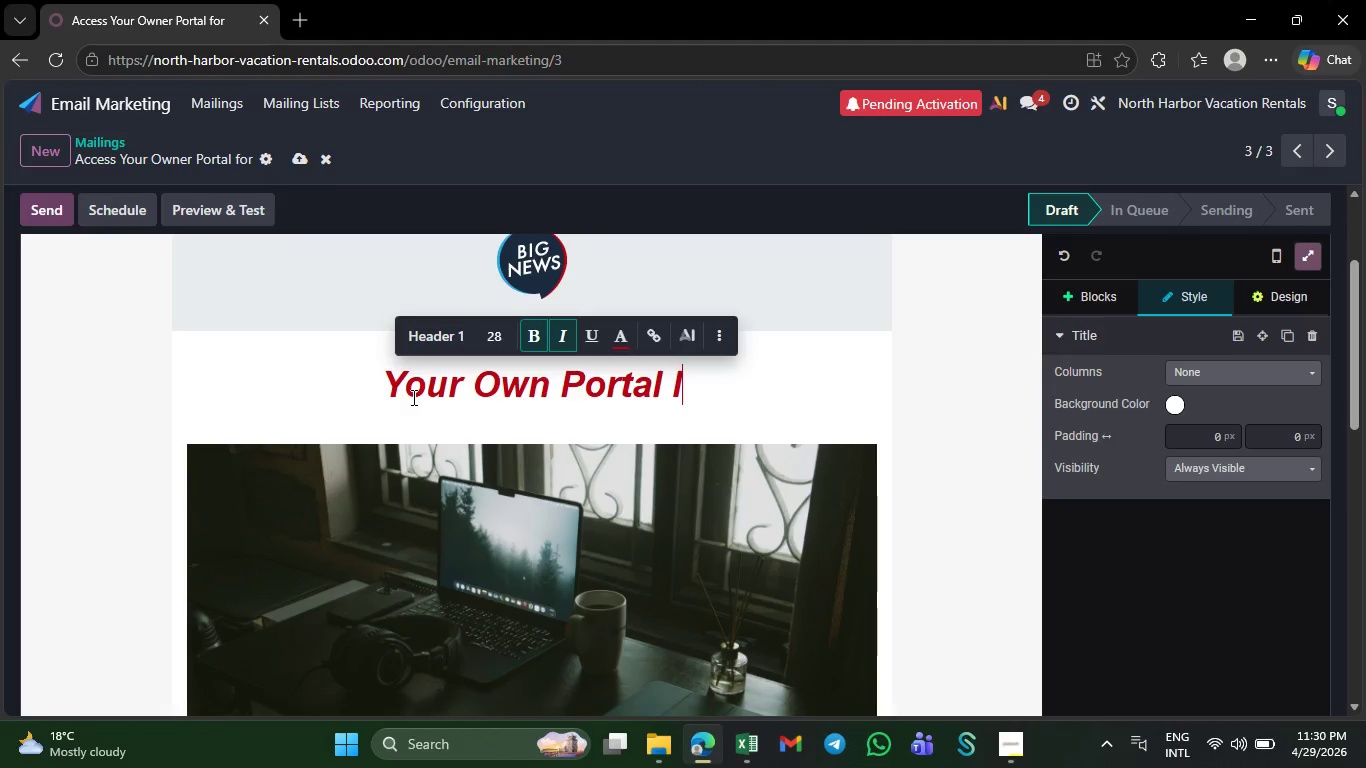 
type(Is Ready)
 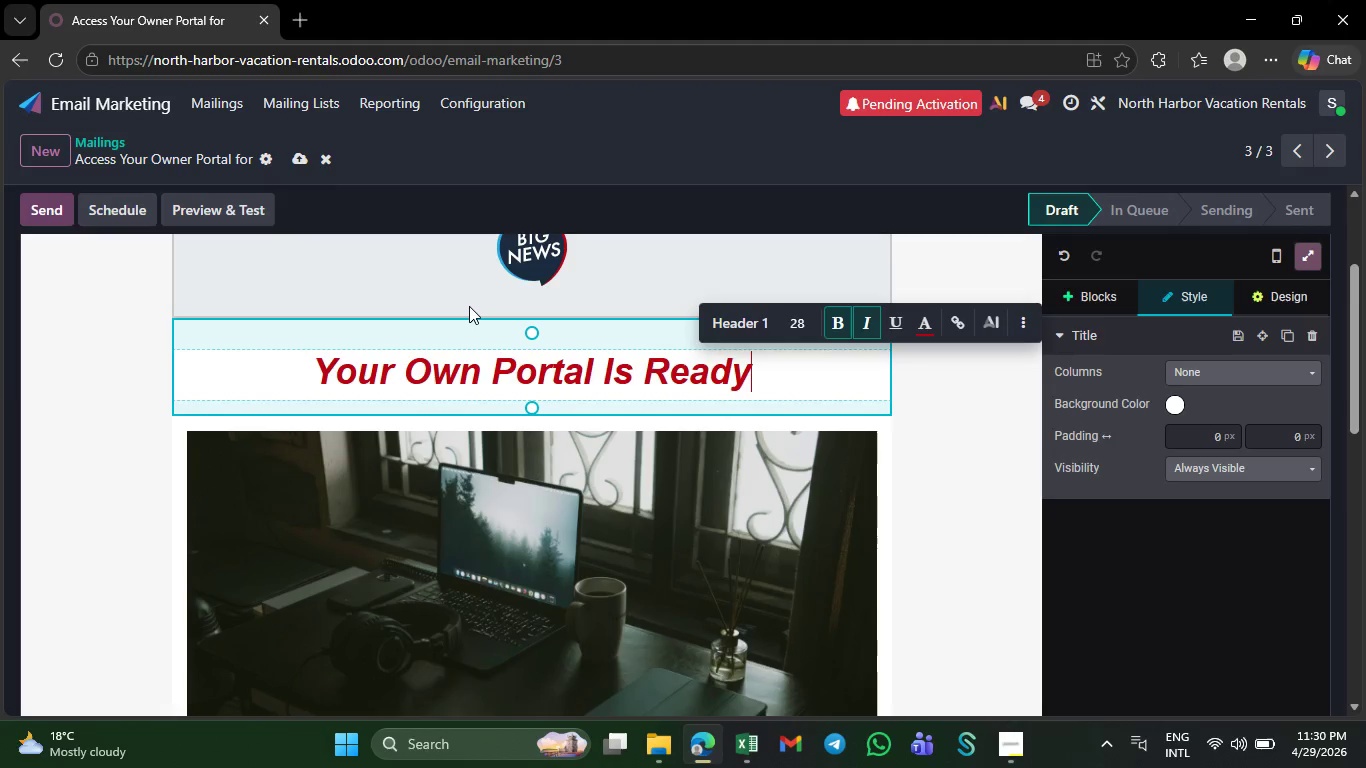 
left_click([493, 254])
 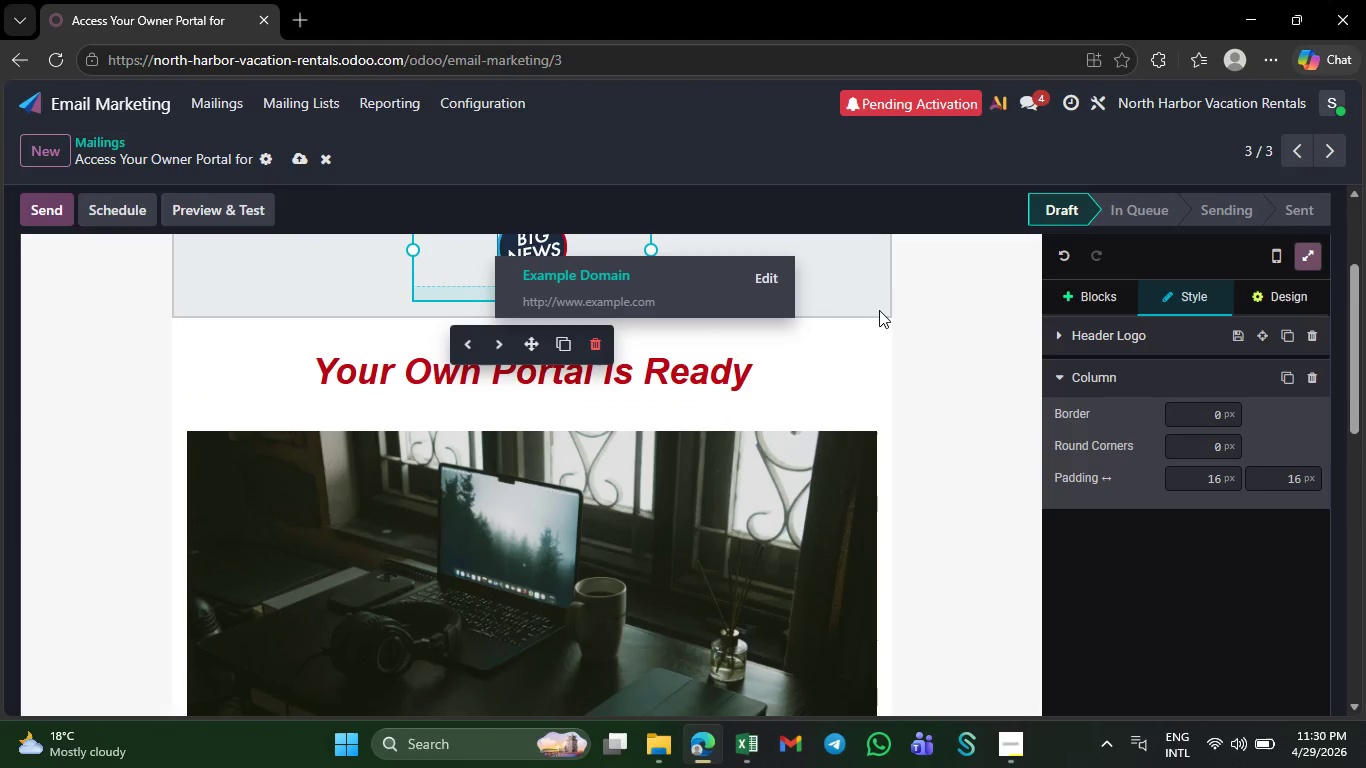 
left_click([879, 316])
 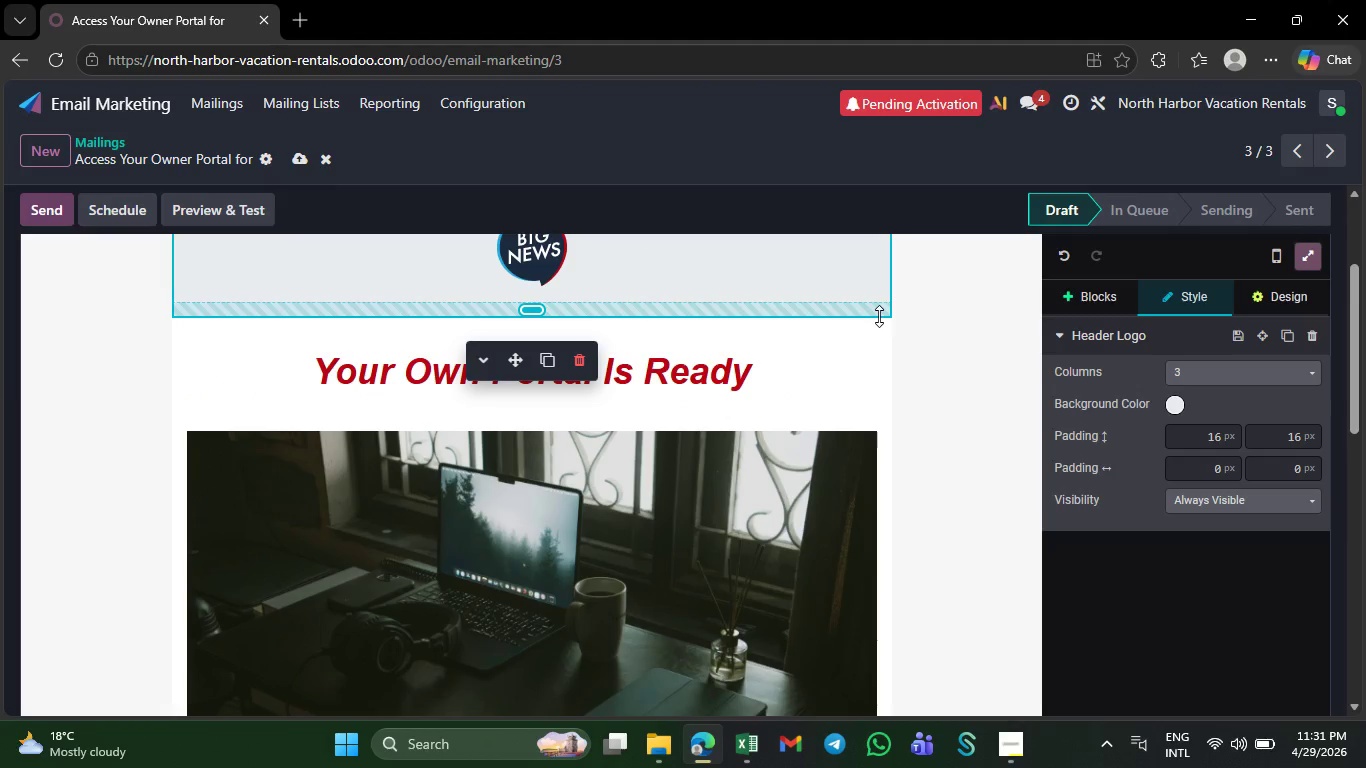 
wait(6.23)
 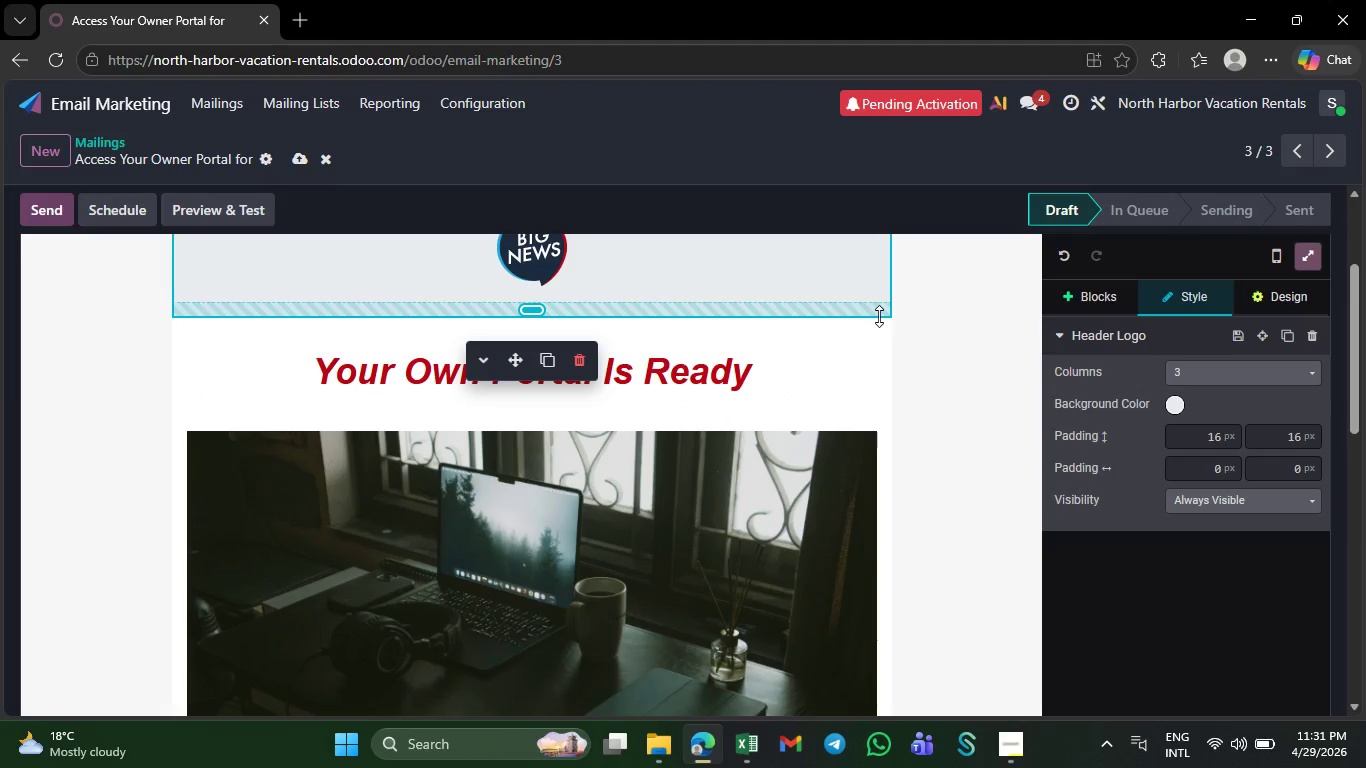 
left_click([574, 348])
 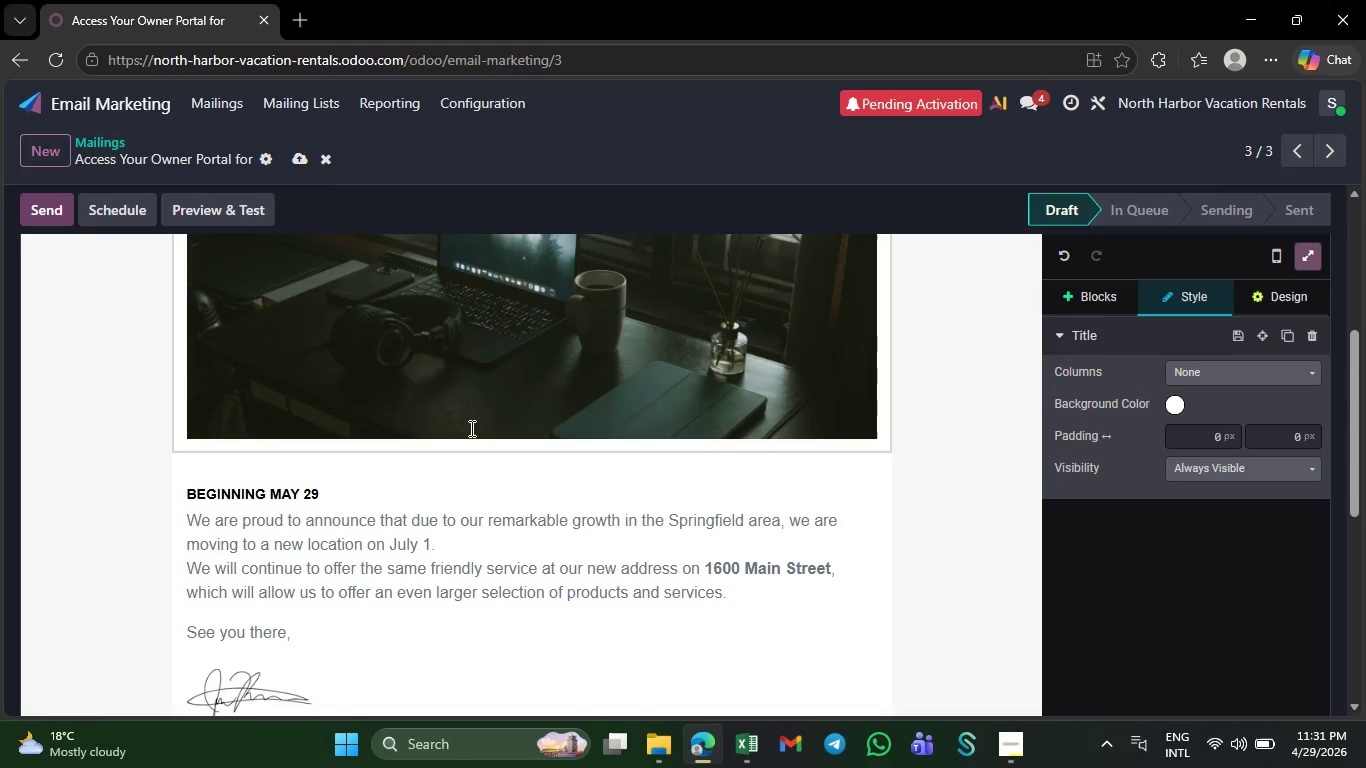 
wait(24.41)
 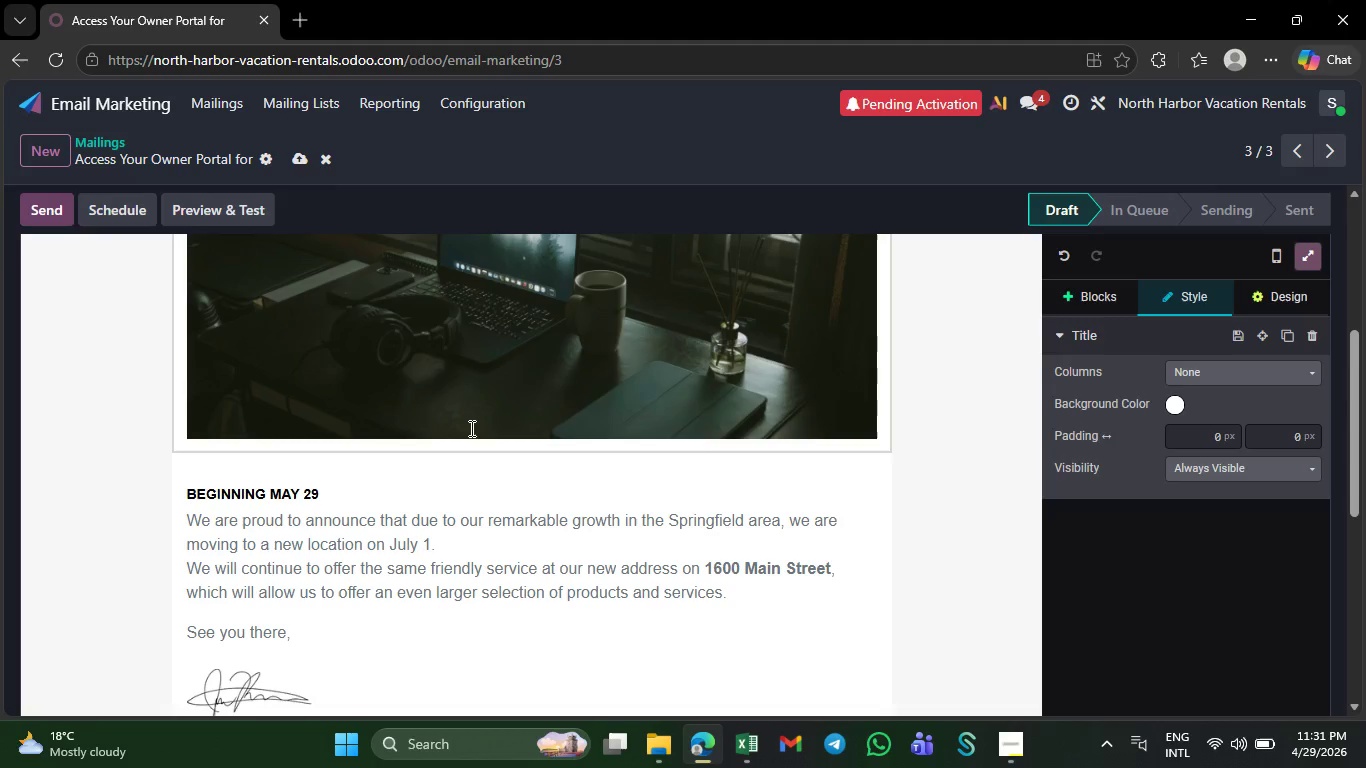 
left_click_drag(start_coordinate=[341, 487], to_coordinate=[178, 488])
 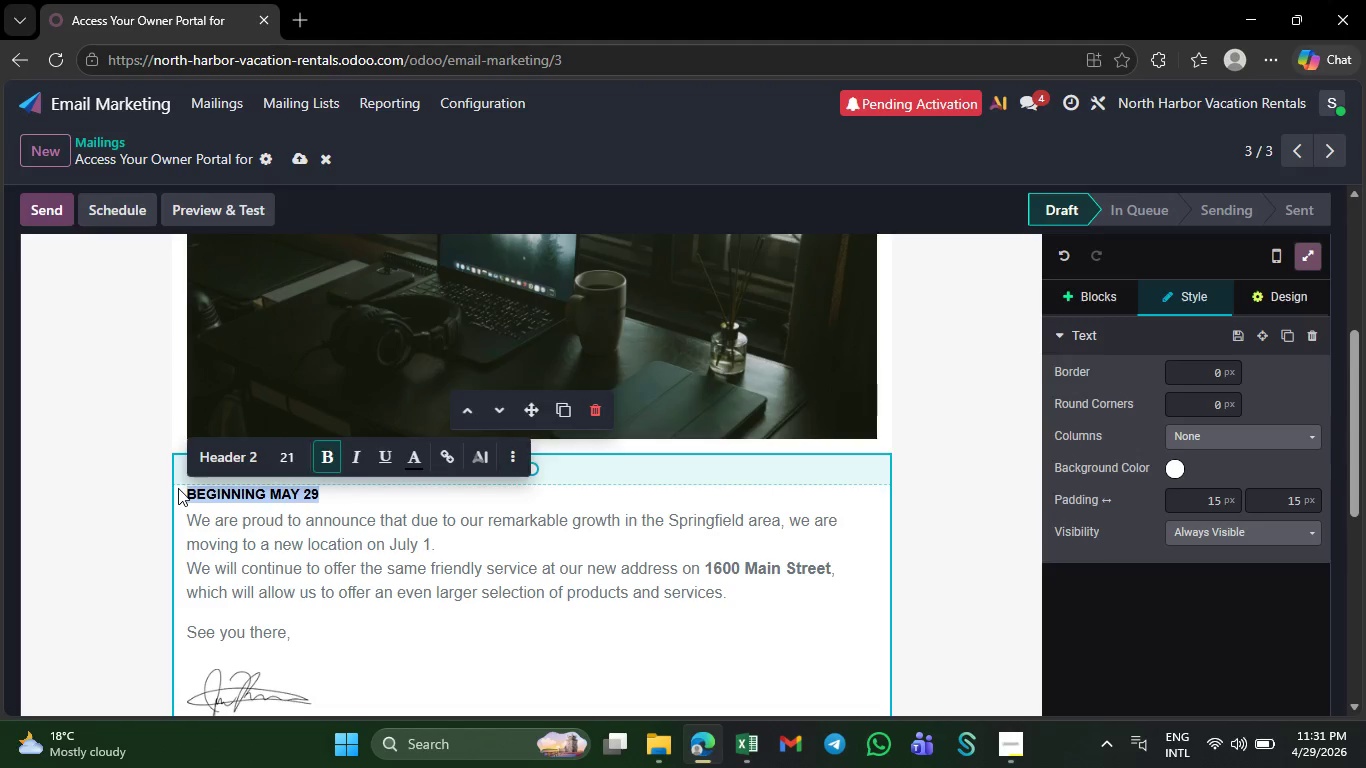 
type(Dear {{object)
 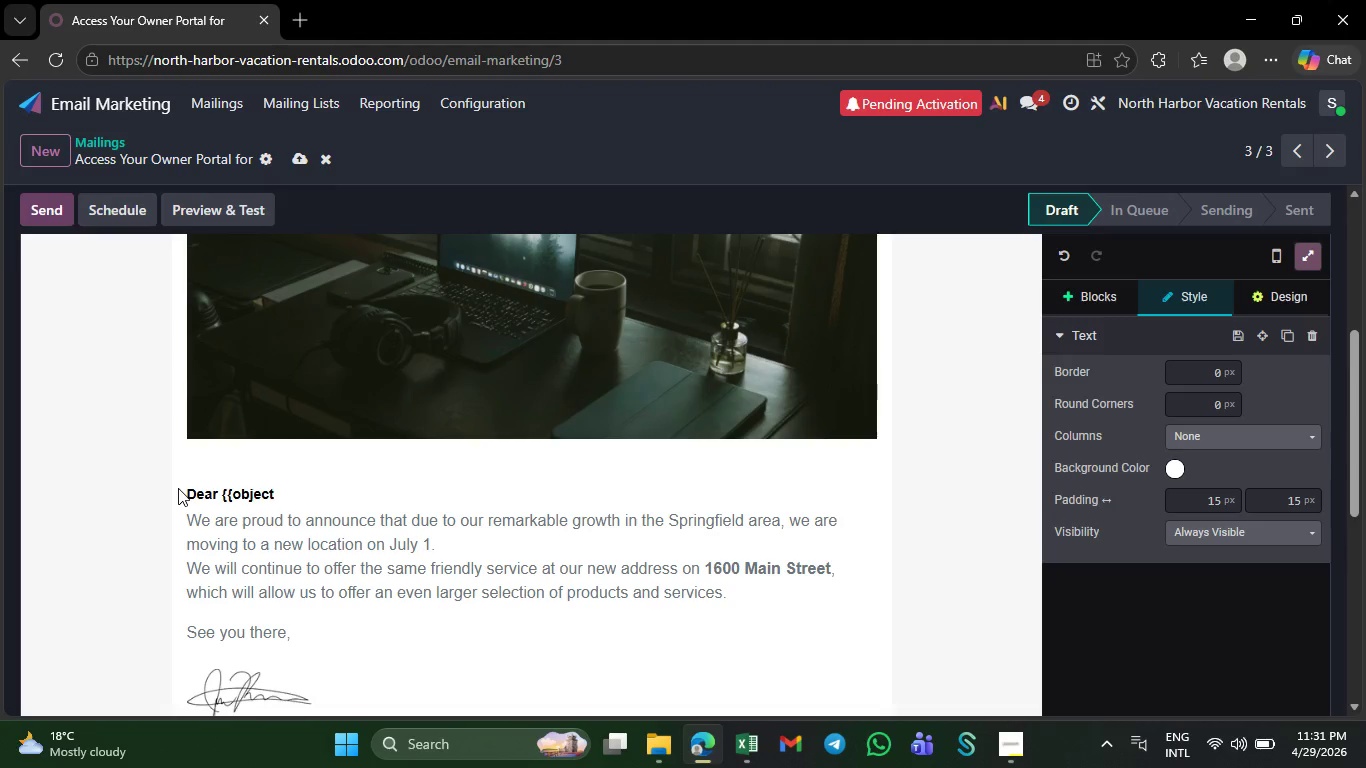 
wait(9.88)
 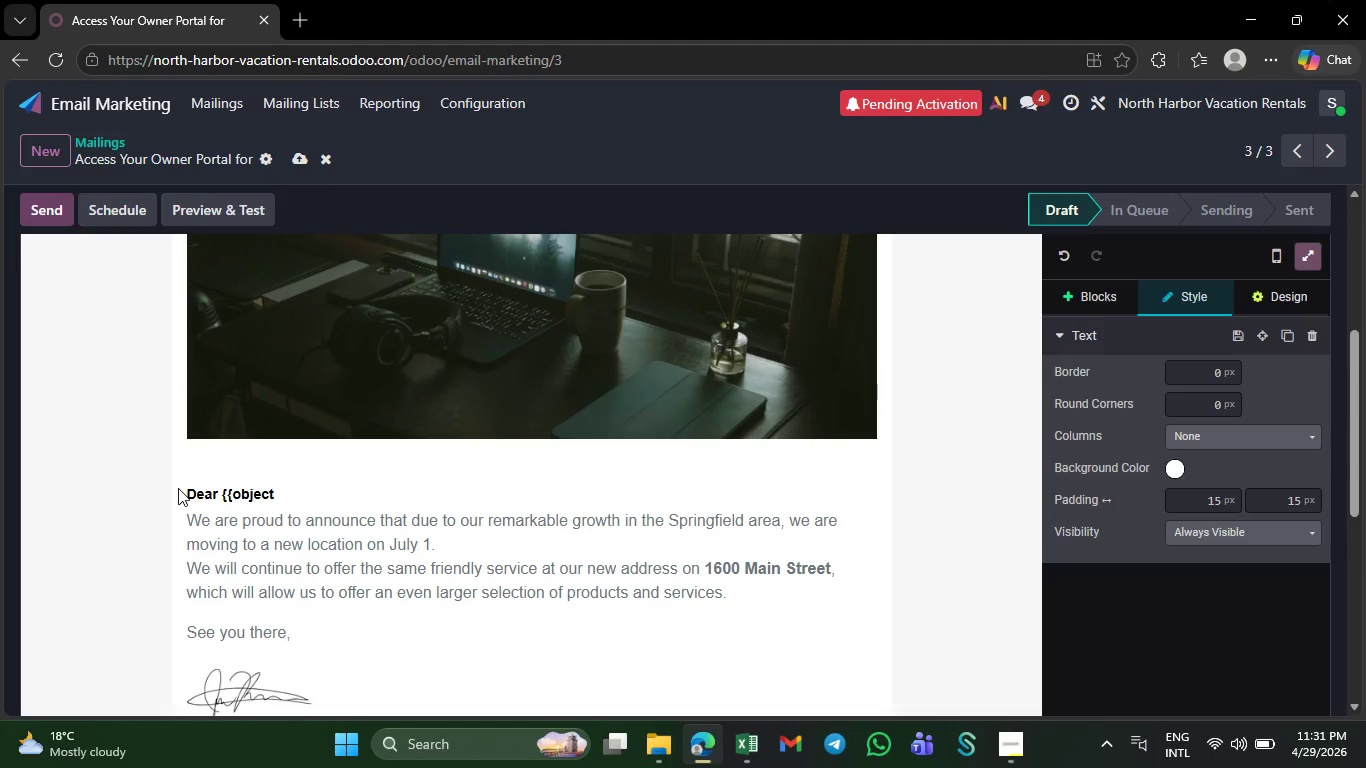 
type(.name}})
 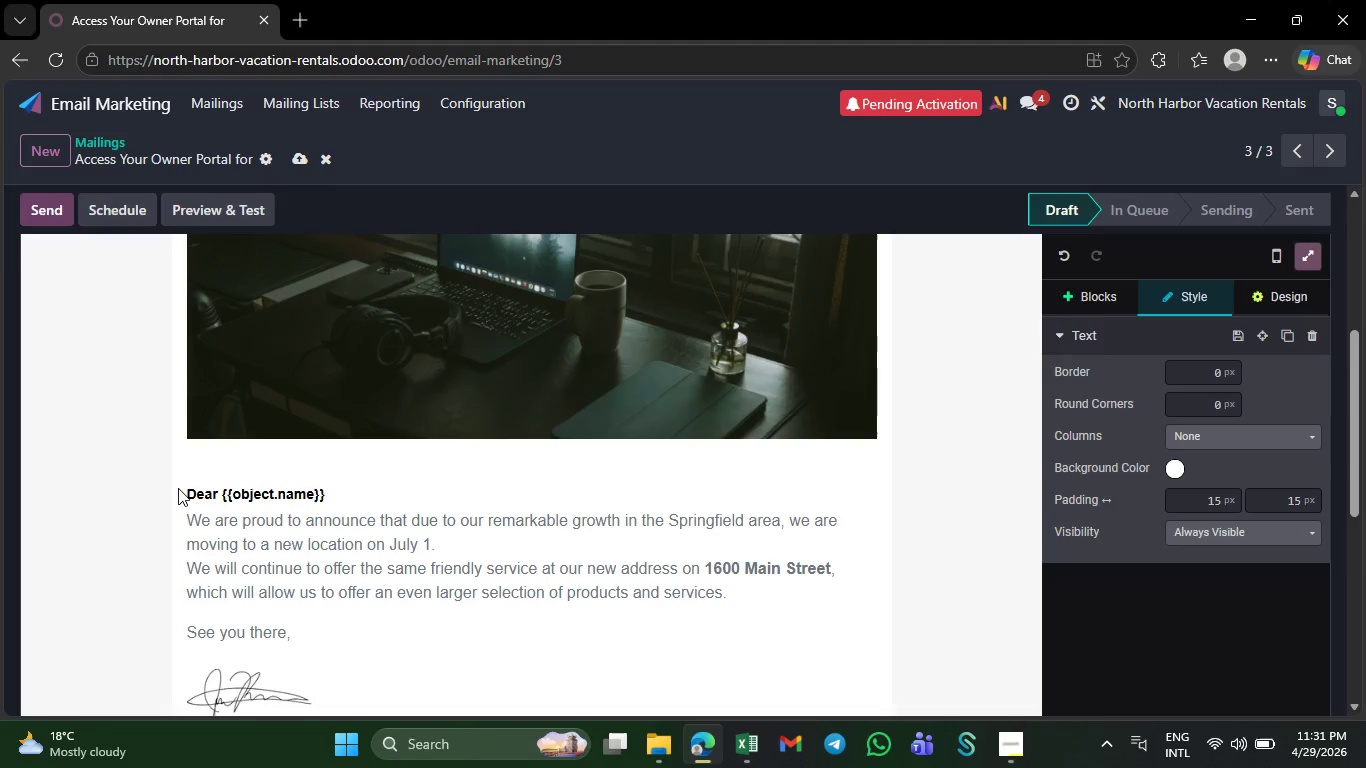 
left_click_drag(start_coordinate=[736, 601], to_coordinate=[175, 527])
 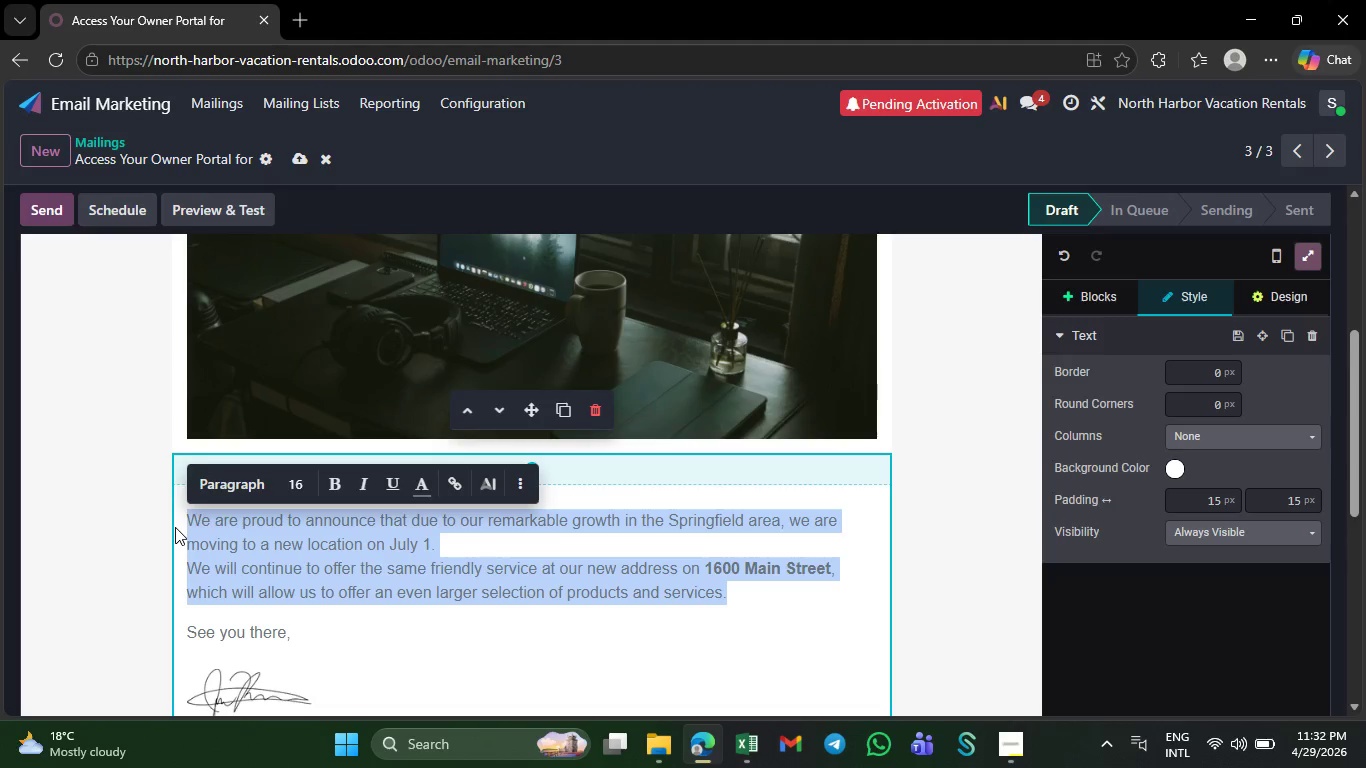 
key(Backspace)
 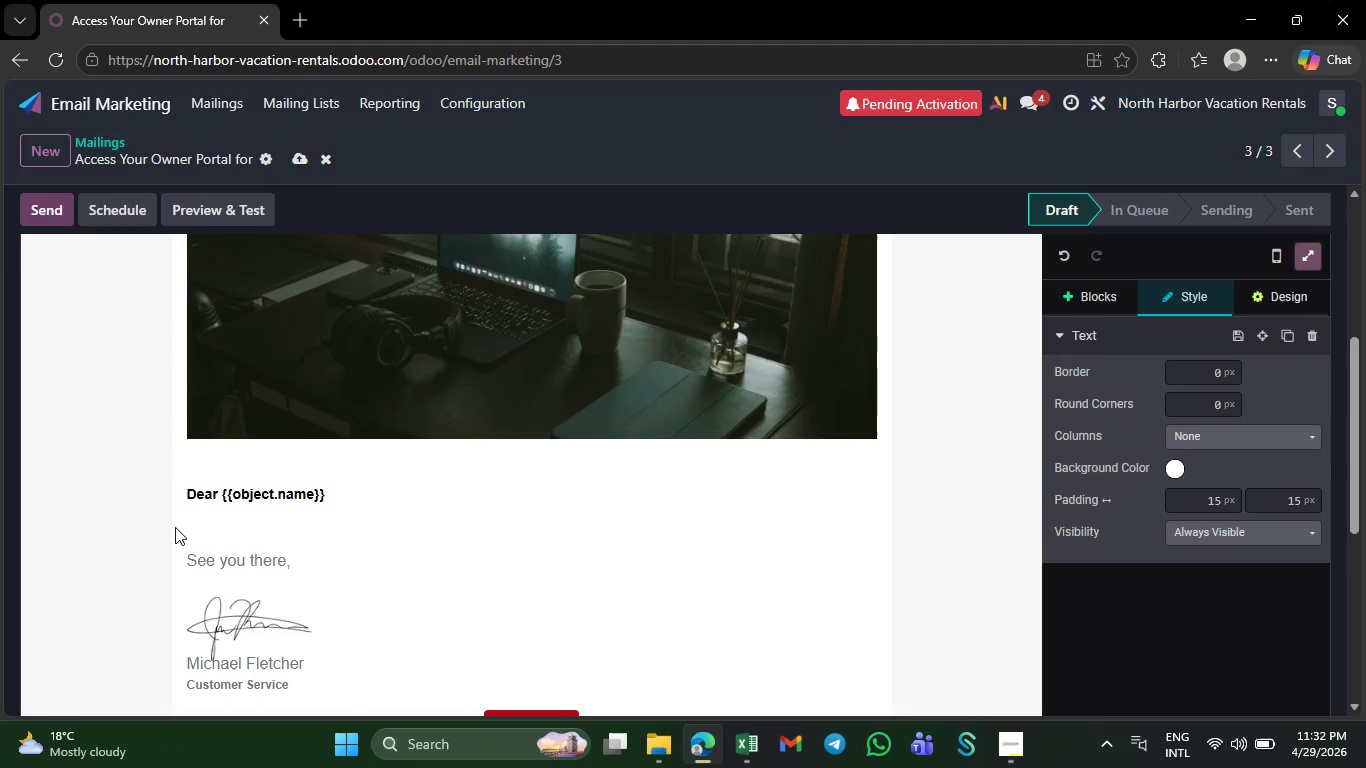 
wait(12.98)
 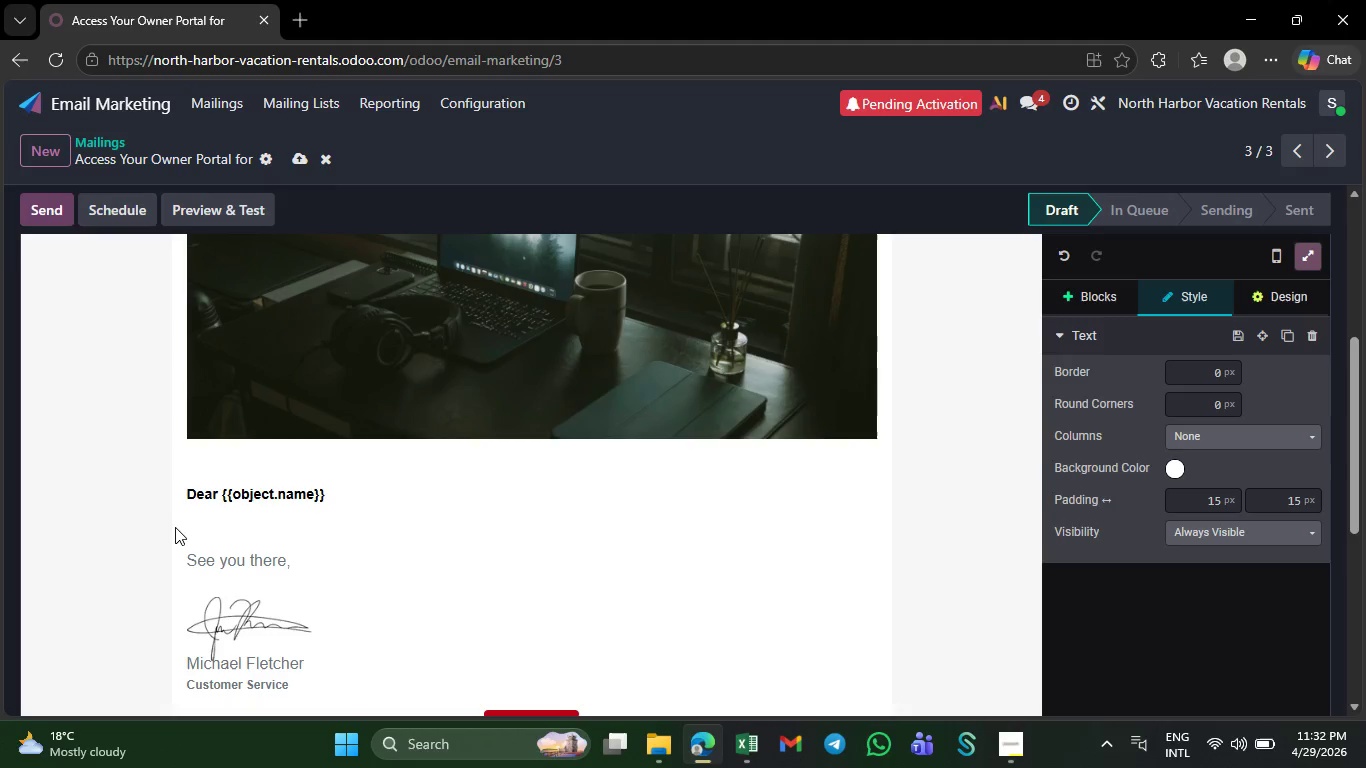 
type(Your )
 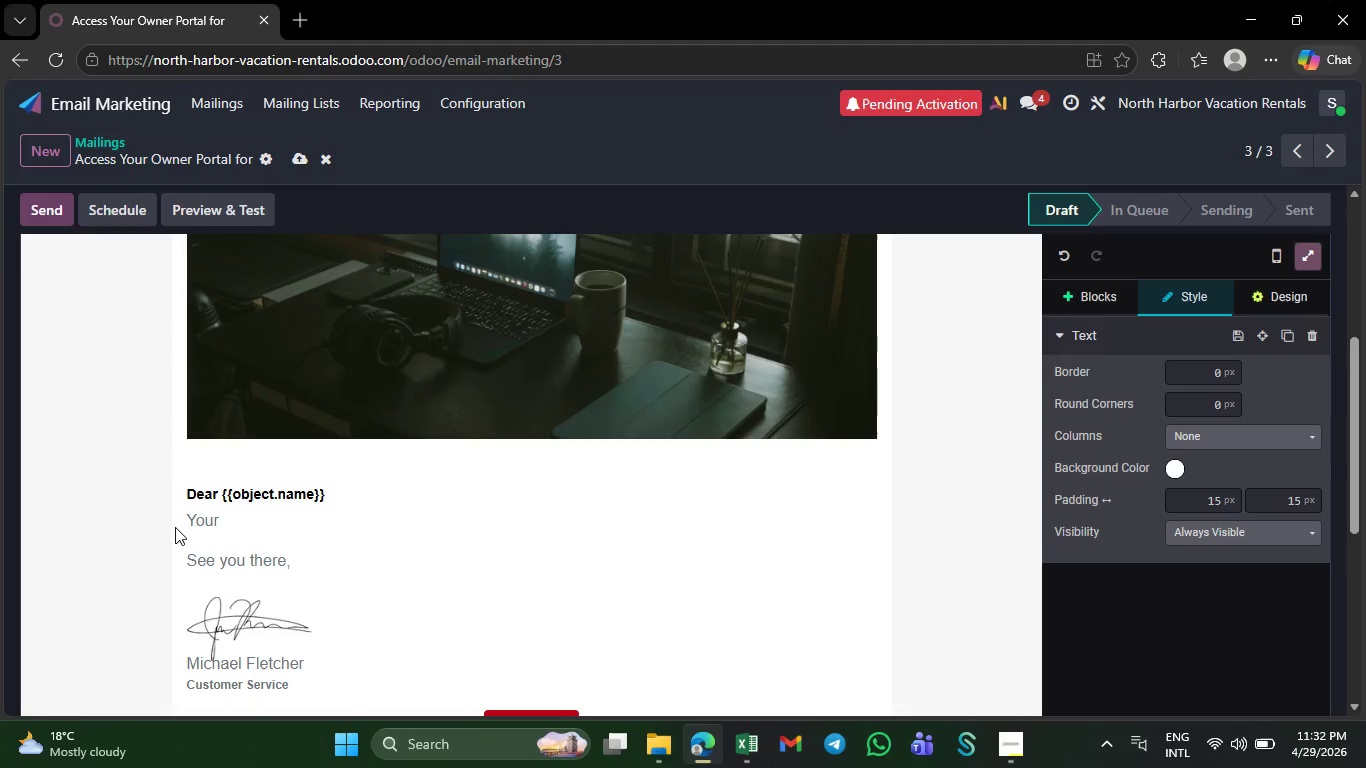 
type(owner )
 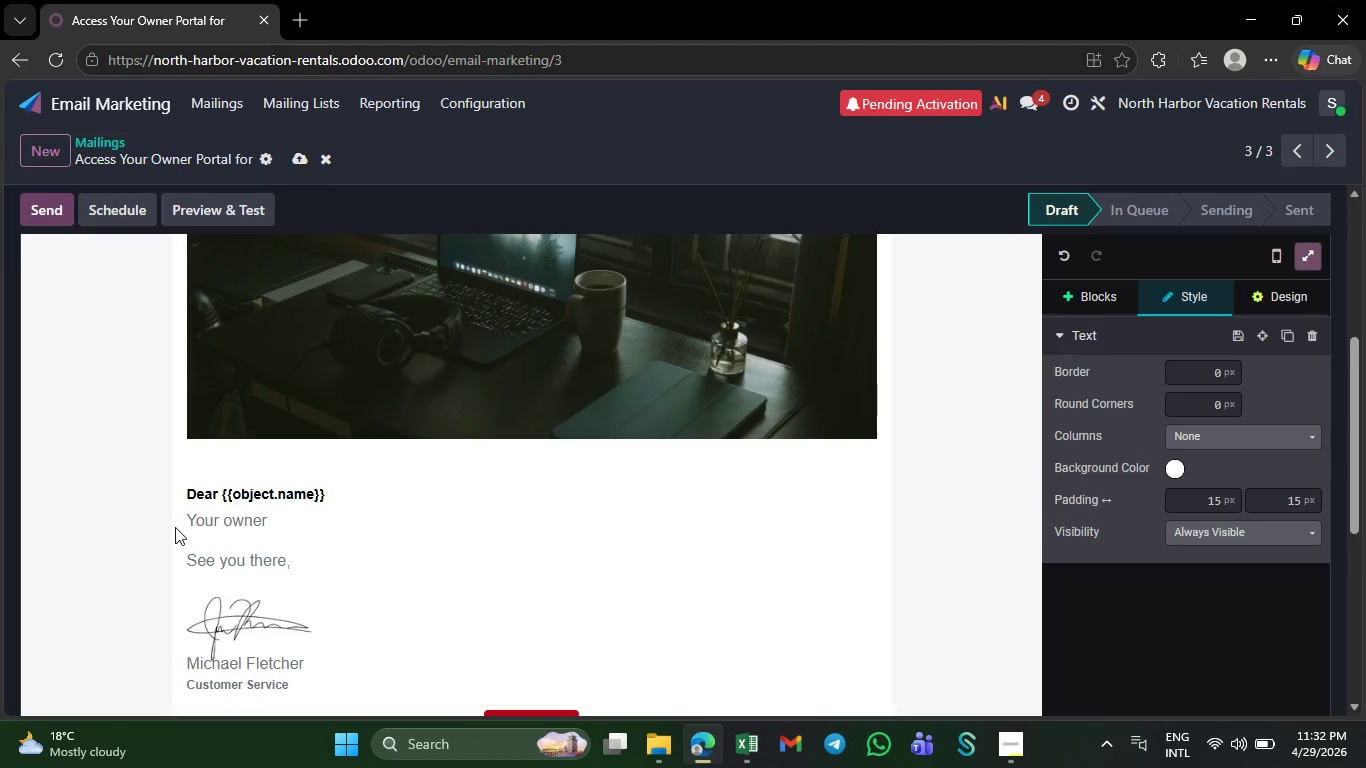 
wait(7.88)
 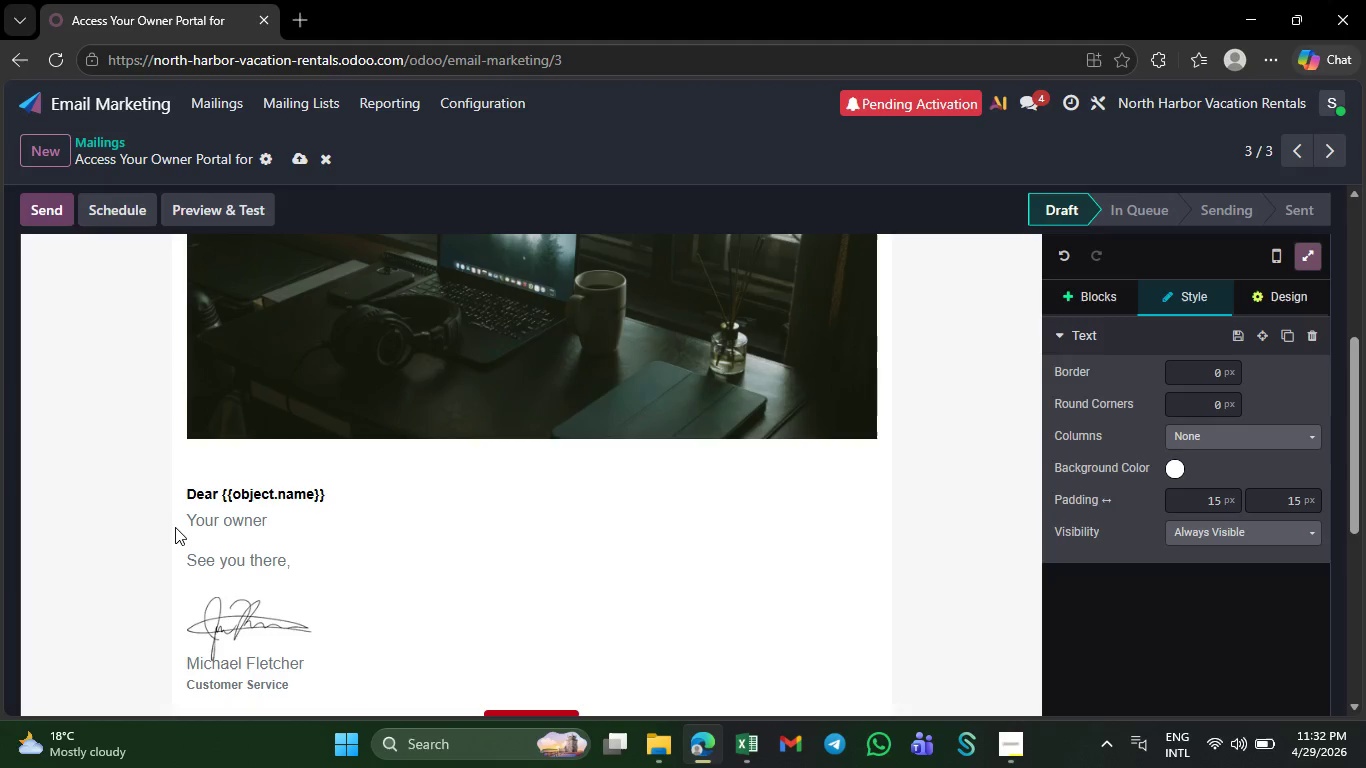 
type(portal is now )
 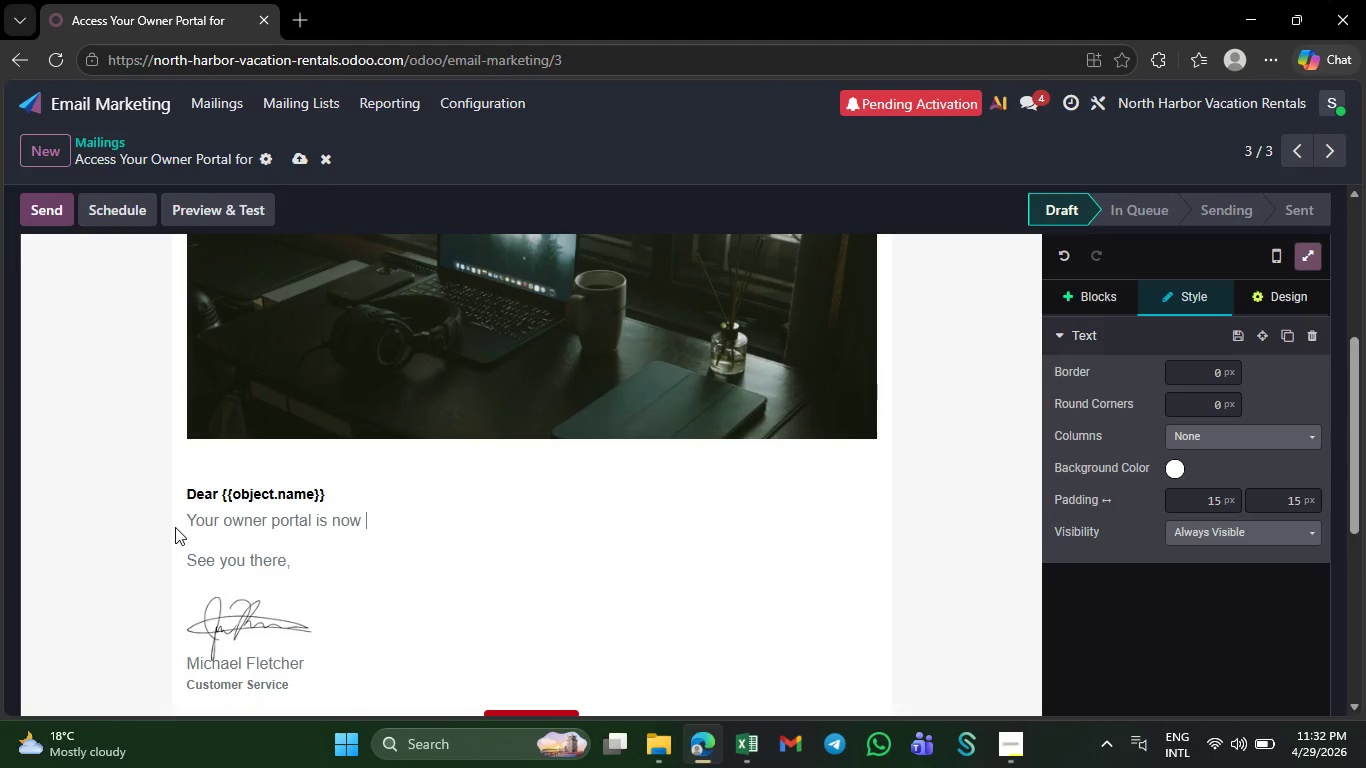 
wait(5.47)
 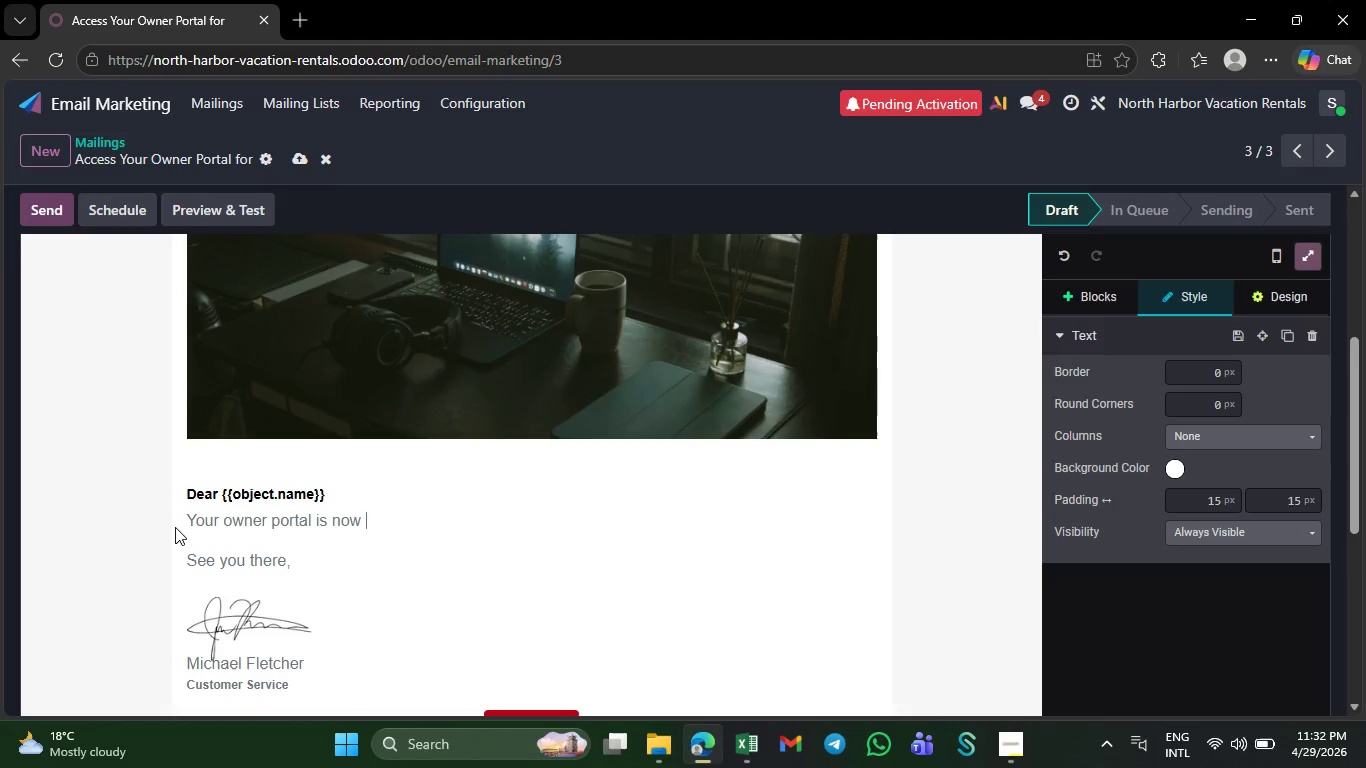 
type(available and ready to acc)
 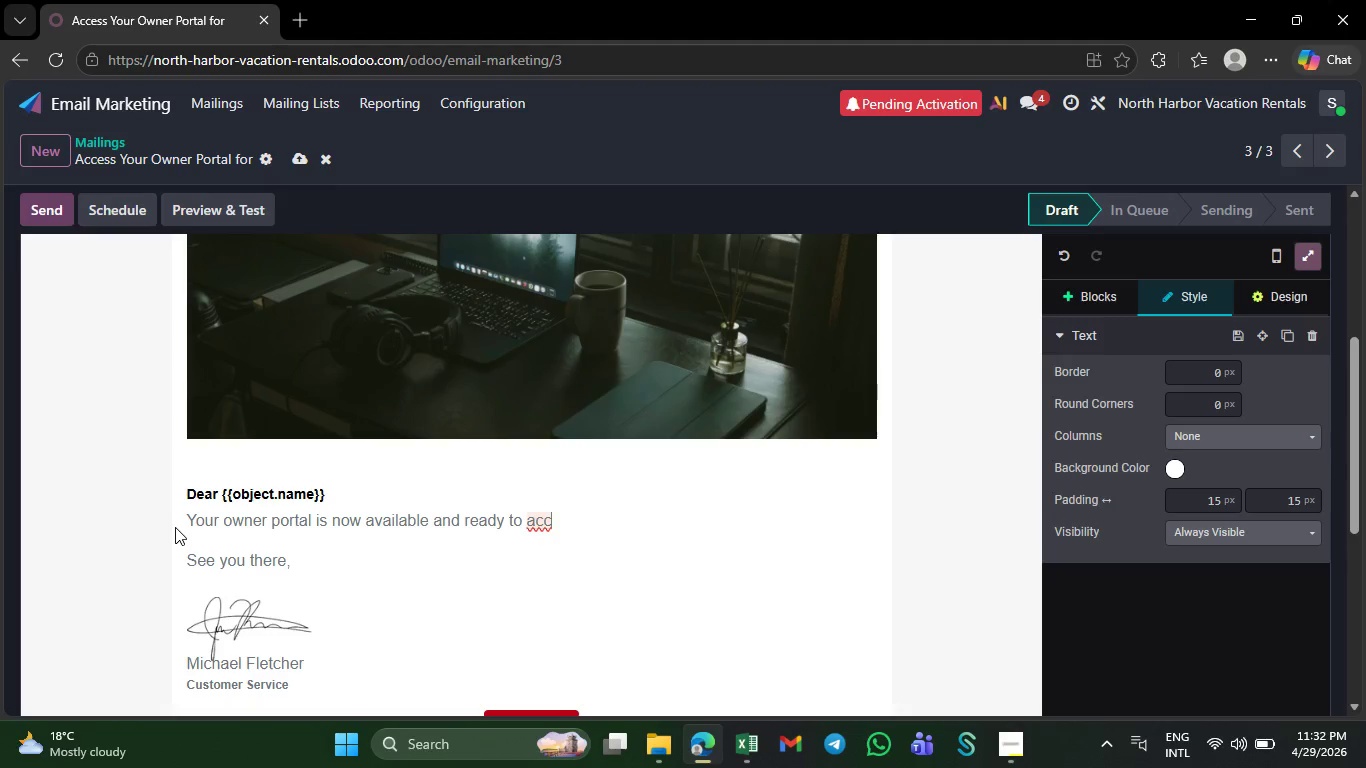 
type(ess)
key(NumpadEnter)
key(Backspace)
type(.)
key(NumpadEnter)
type(through)
key(Backspace)
key(Backspace)
key(Backspace)
key(Backspace)
key(Backspace)
key(Backspace)
key(Backspace)
type(Through )
 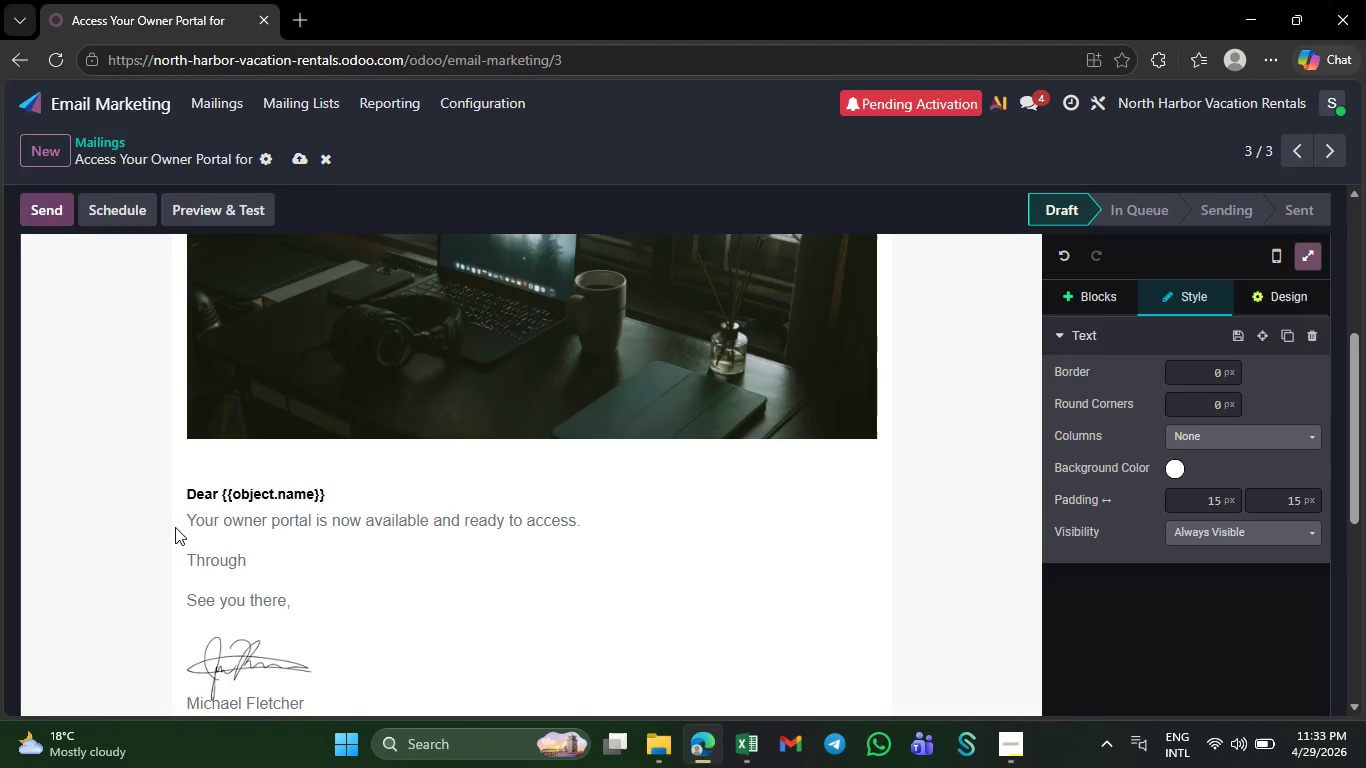 
type(the portal )
key(Backspace)
type(, you v)
key(Backspace)
type(can )
 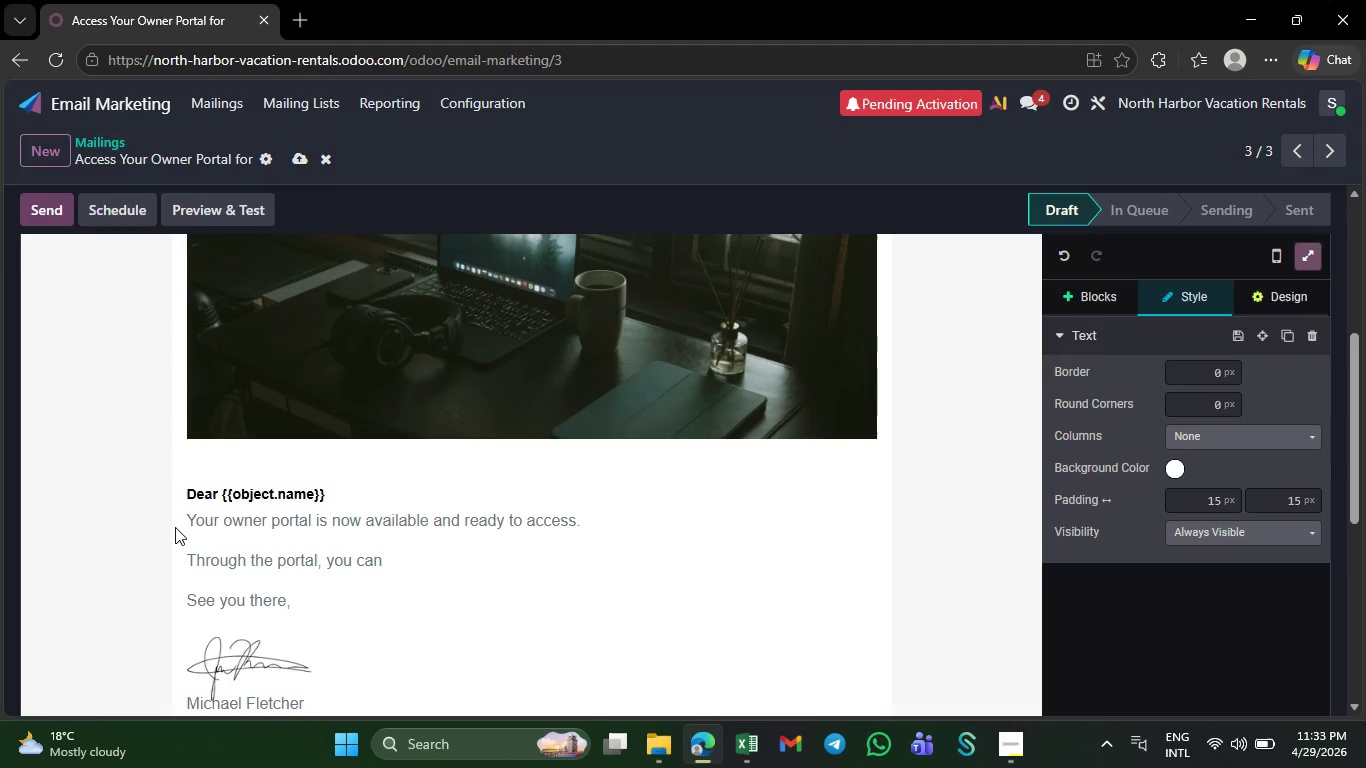 
wait(6.75)
 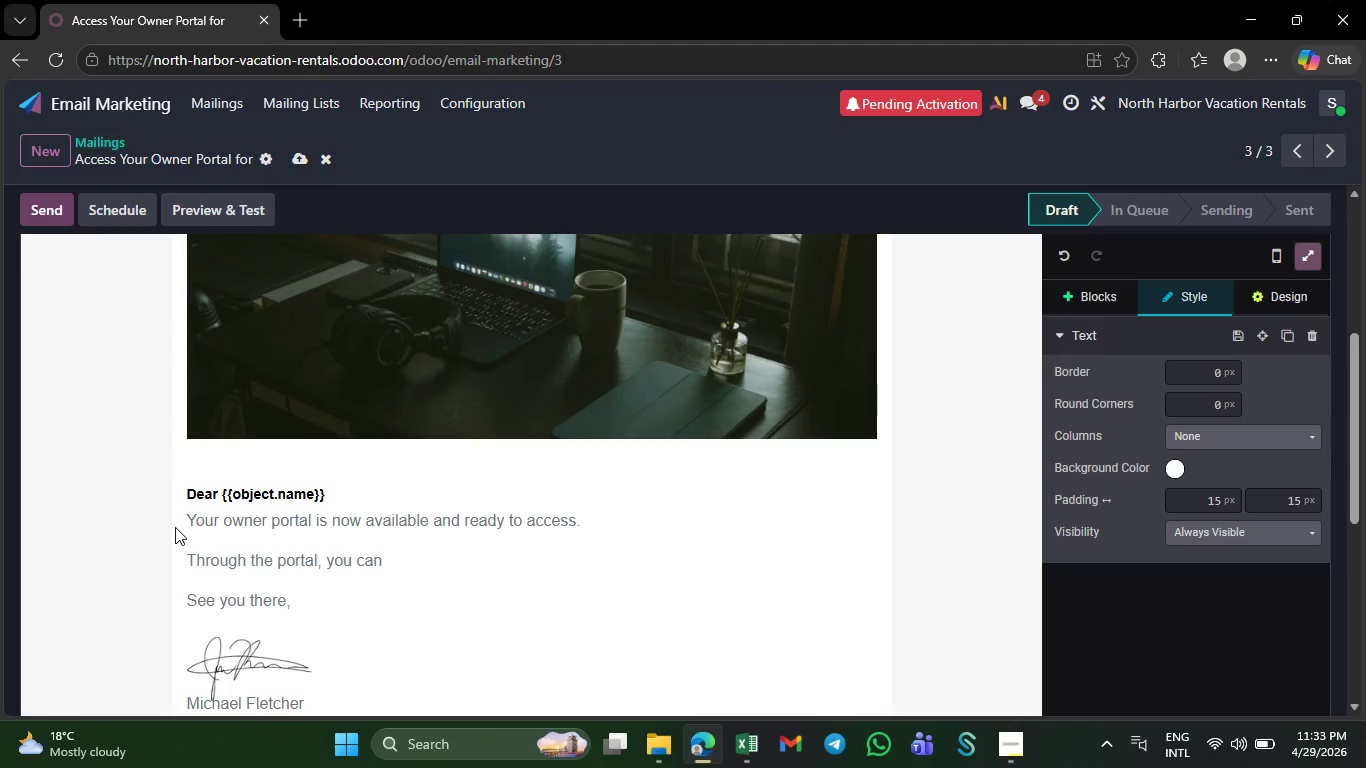 
type(C)
key(Backspace)
type(conveniently monitor your )
 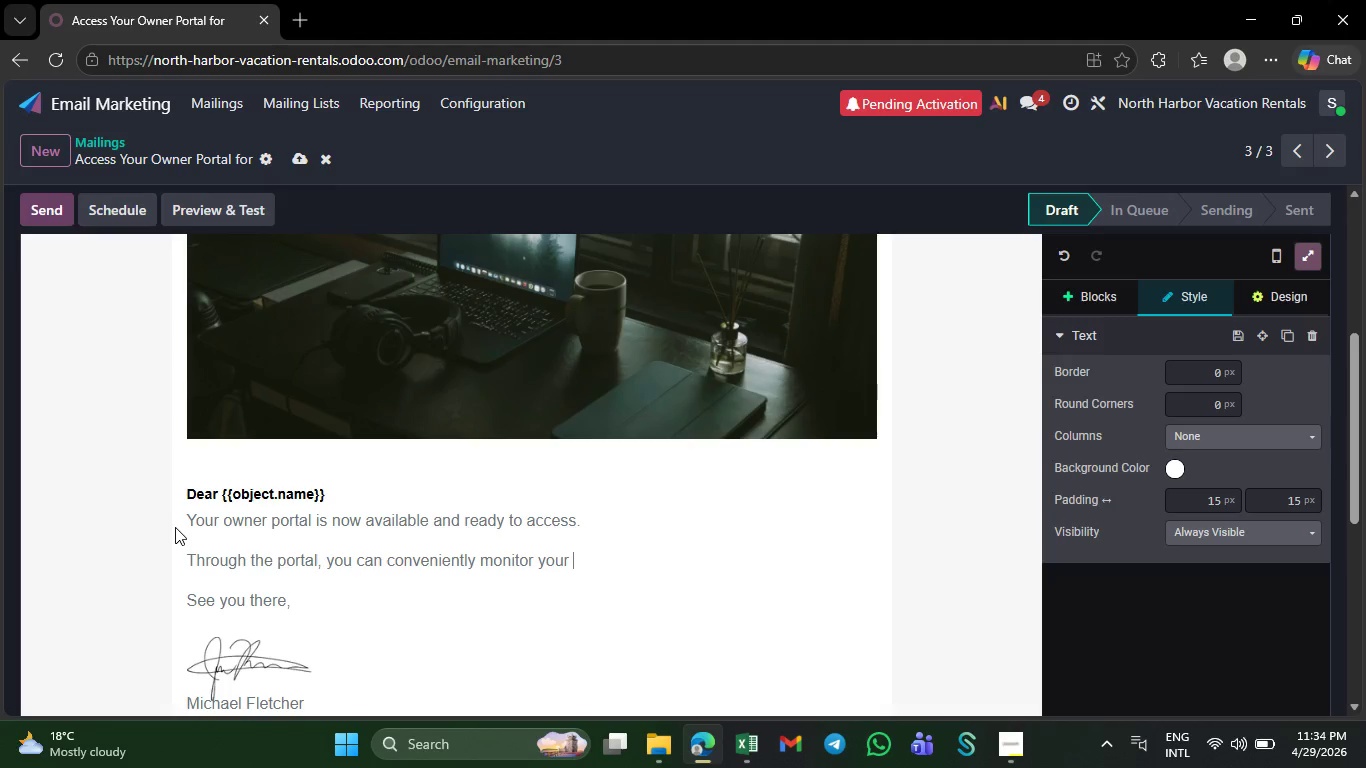 
type(property perfot)
key(Backspace)
type(rmance )
 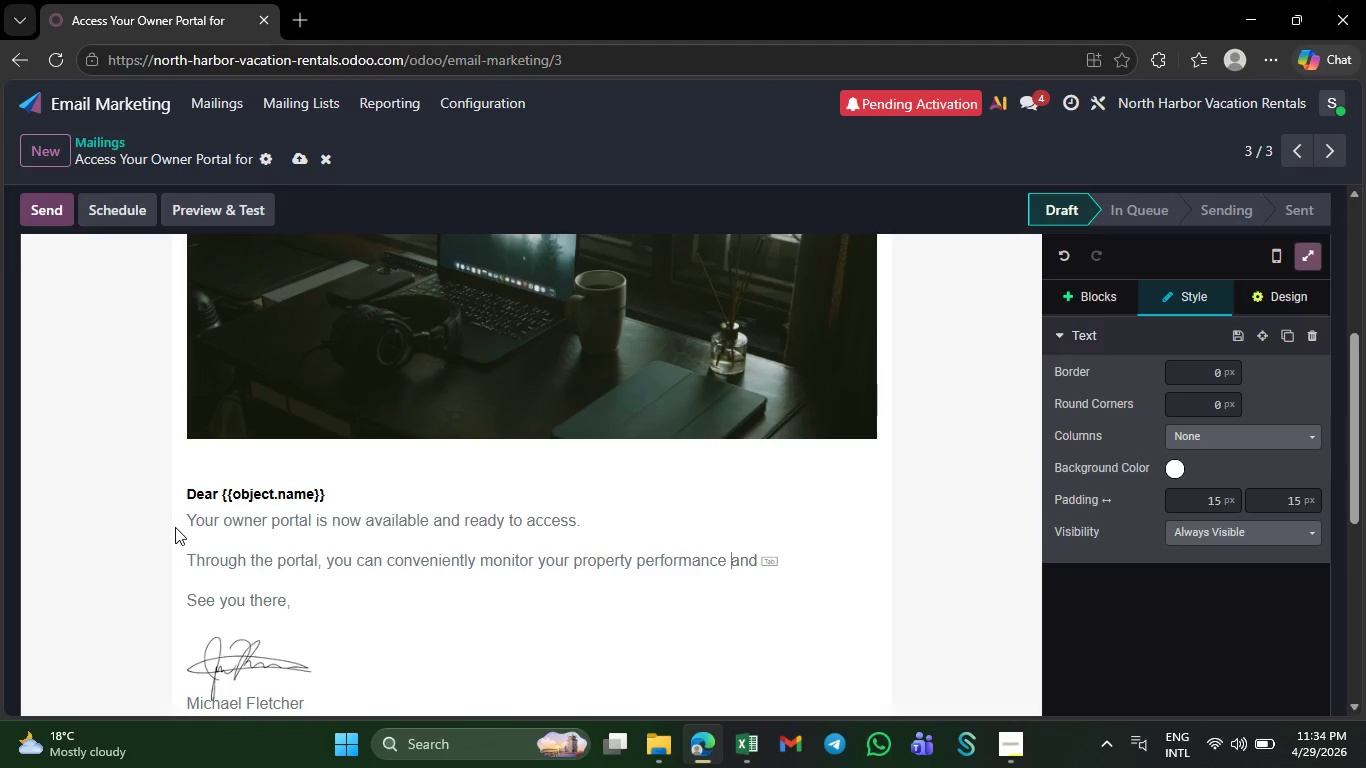 
key(Backspace)
type(, re)
 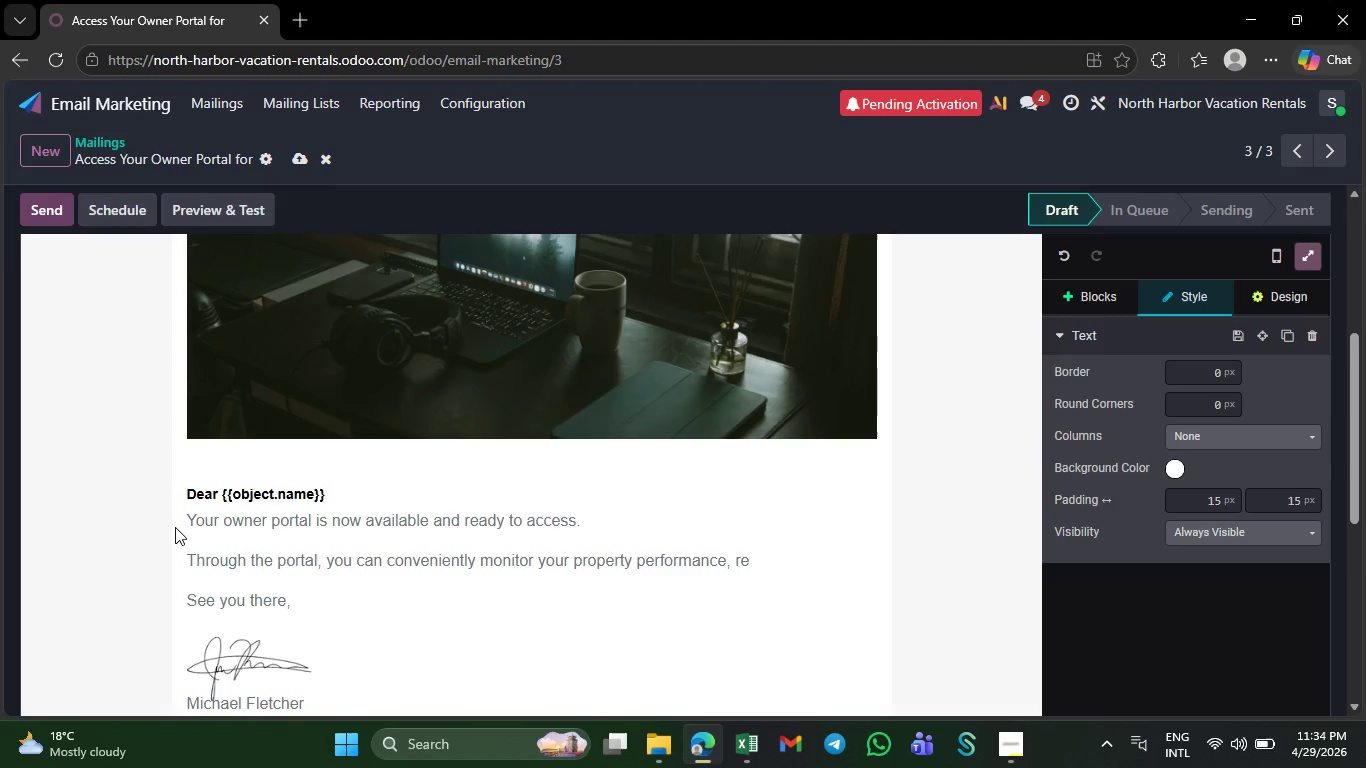 
type(view)
 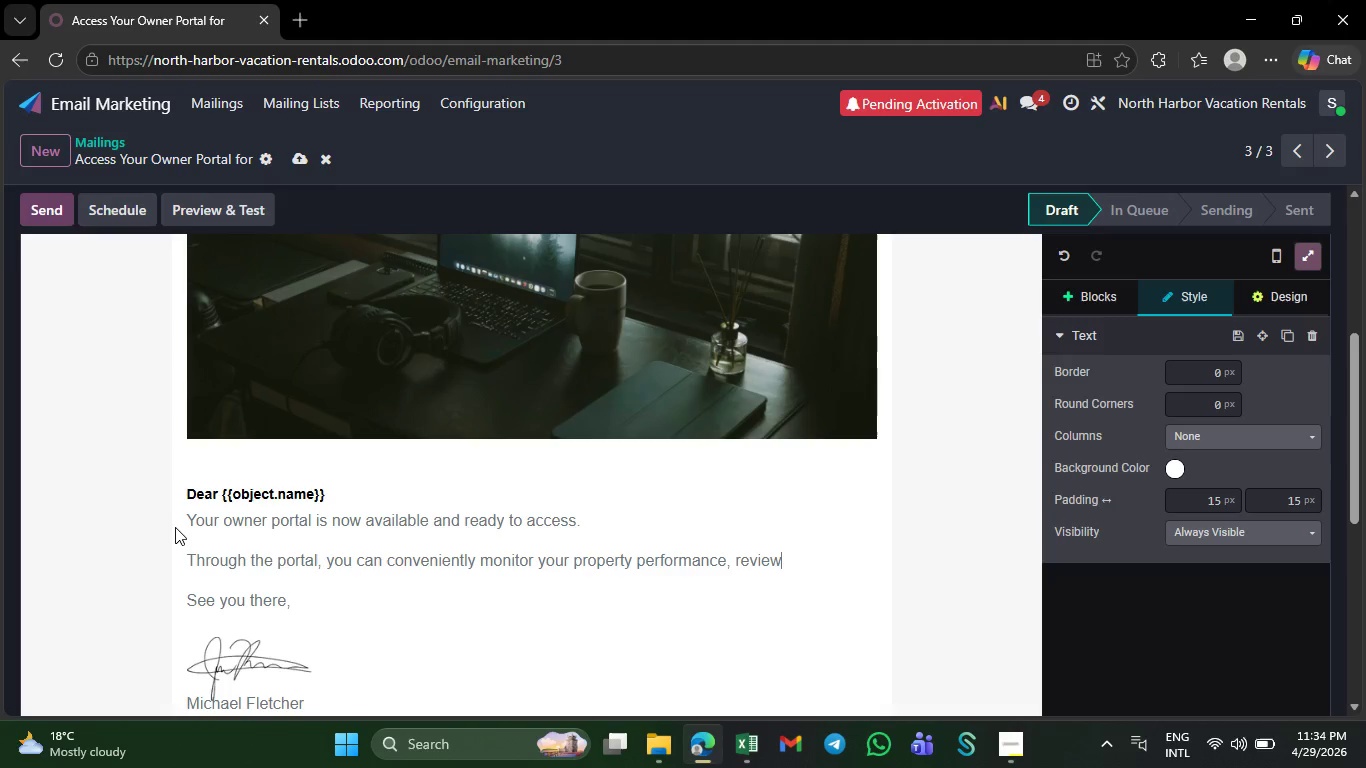 
type( booking activity<)
key(Backspace)
type(, access monthly)
 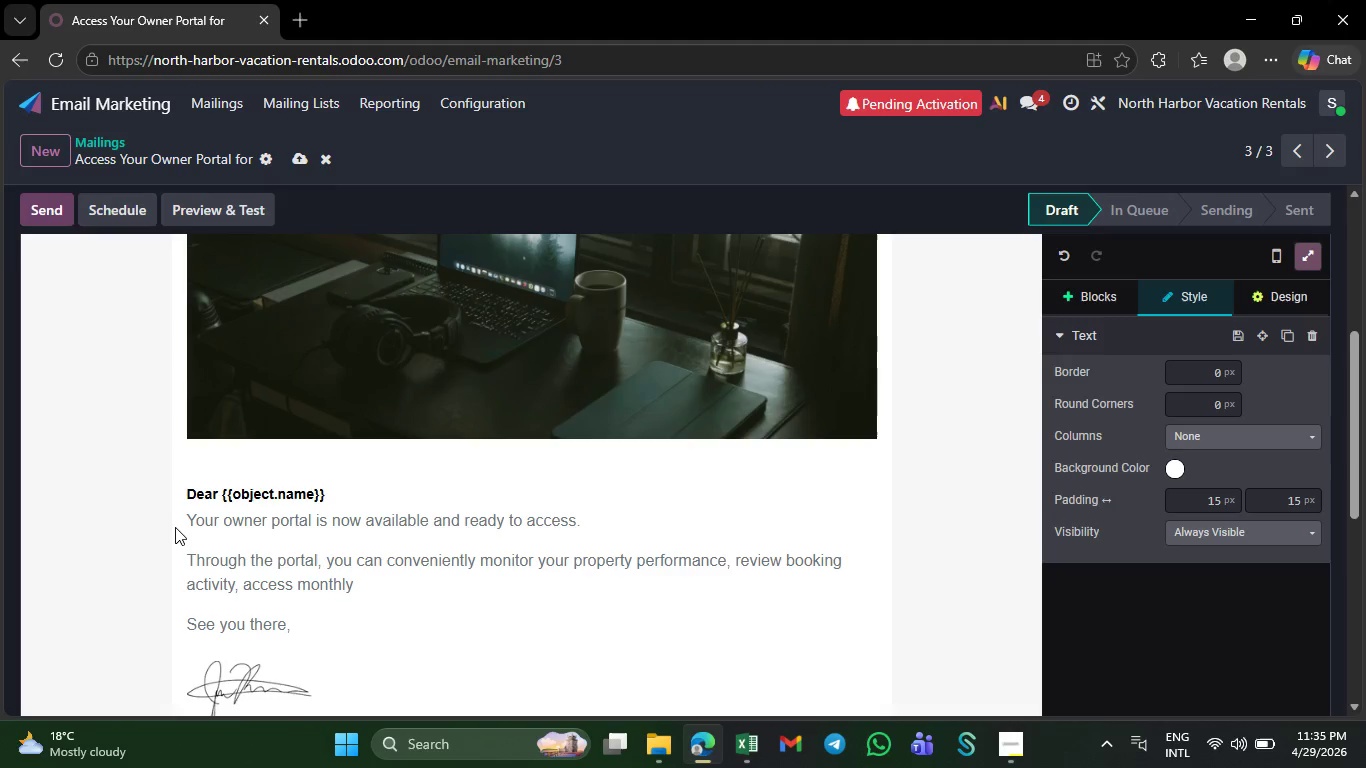 
wait(11.14)
 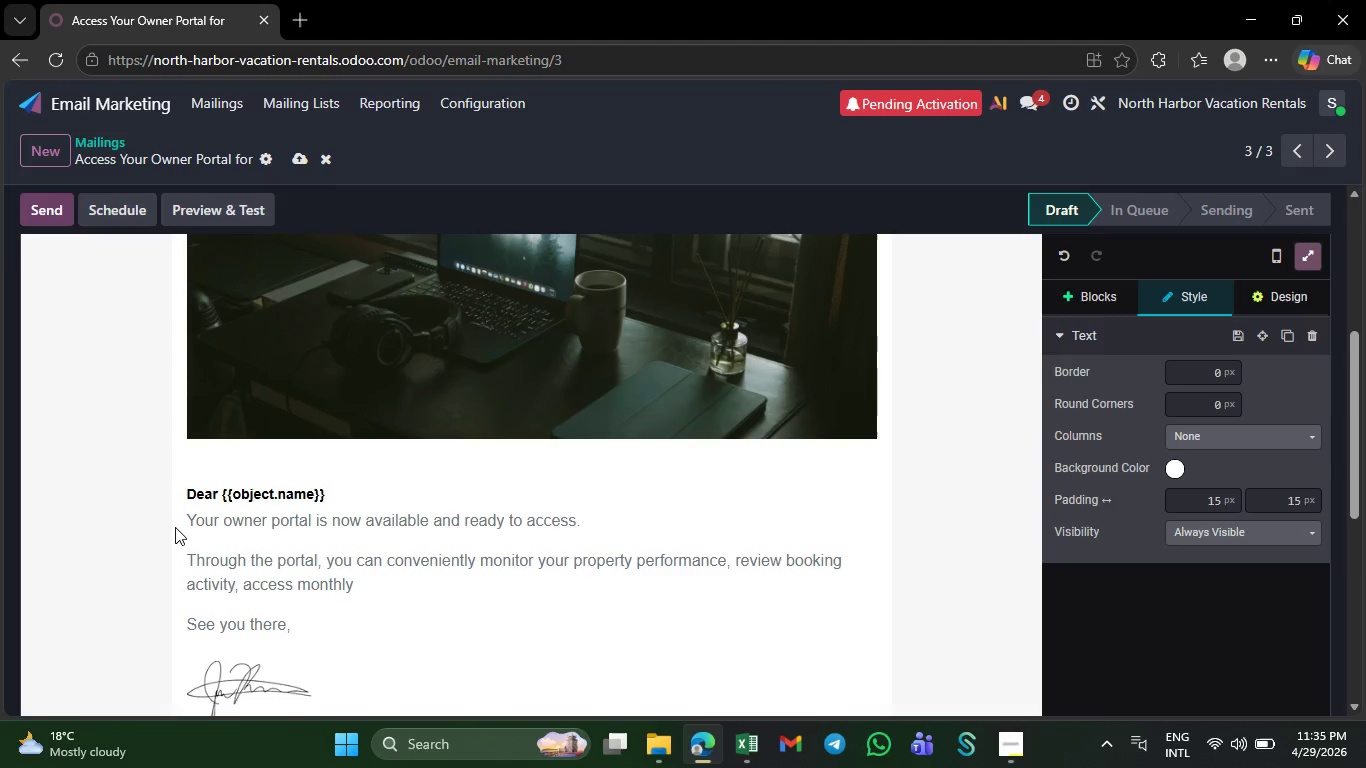 
type( oene)
key(Backspace)
key(Backspace)
key(Backspace)
type(wner)
 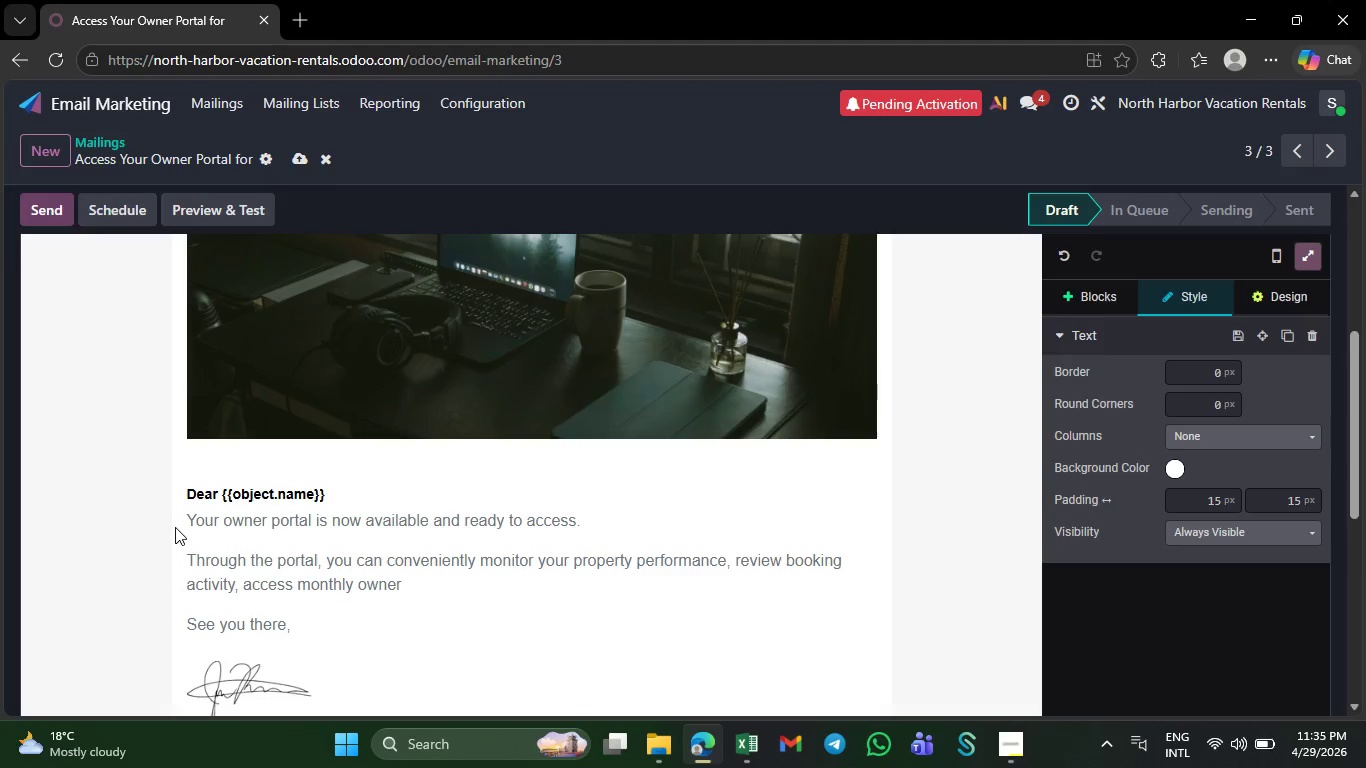 
type( statement)
 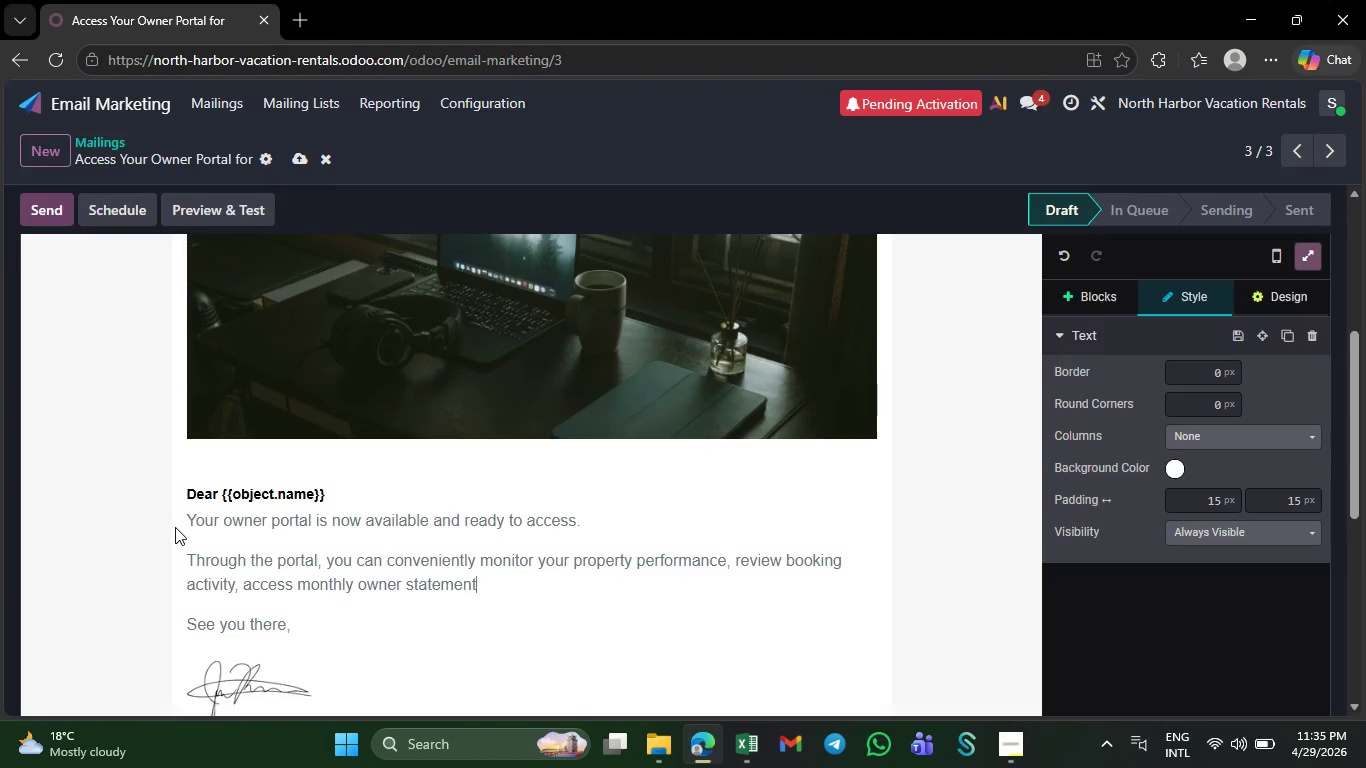 
type(, and stay informed )
 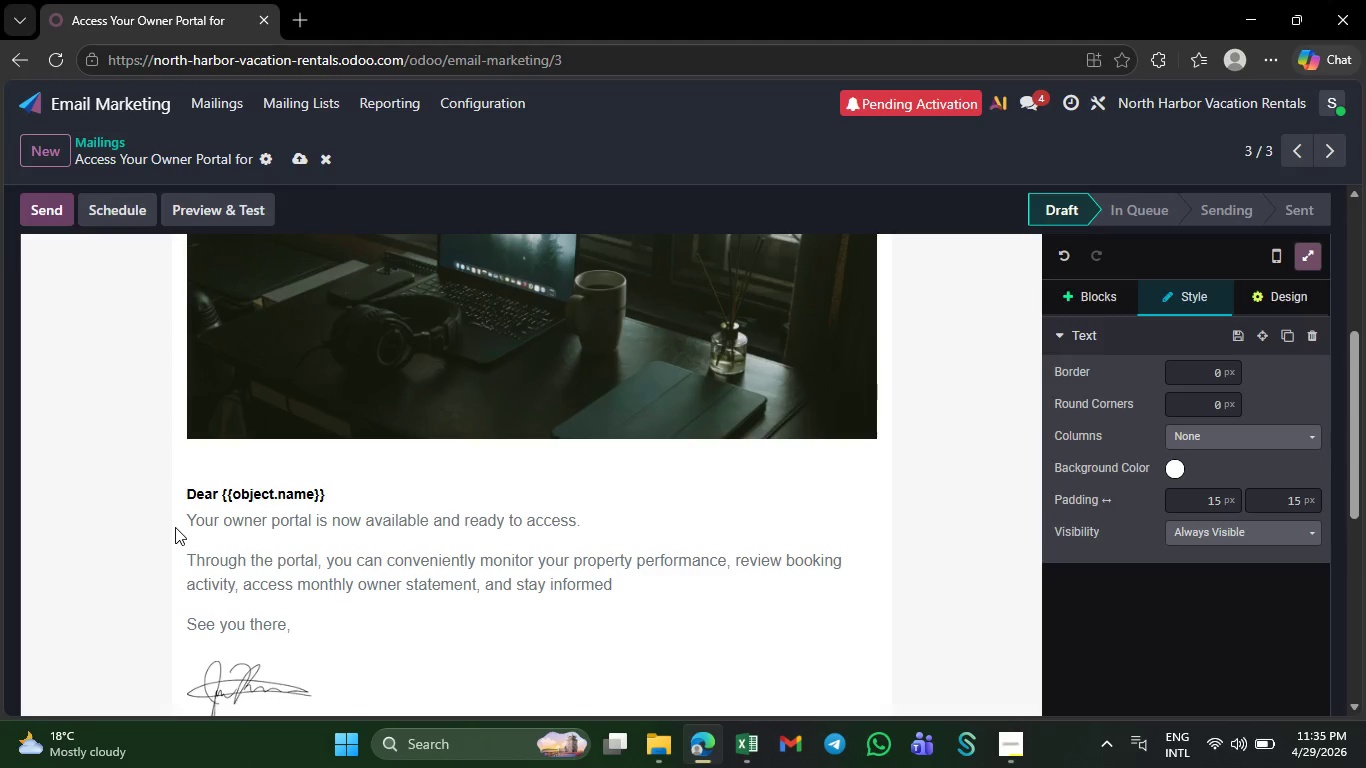 
type(about )
 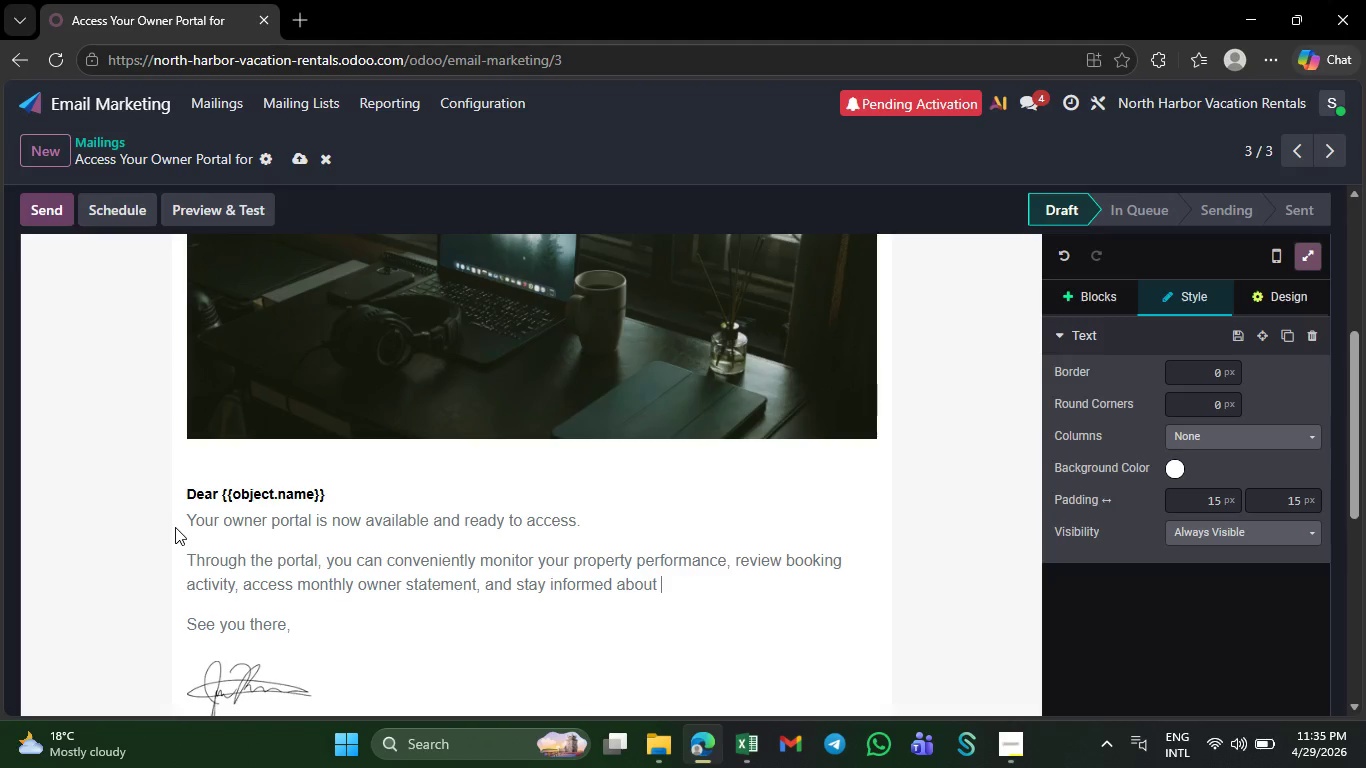 
type(upcoming reservation for {{ )
 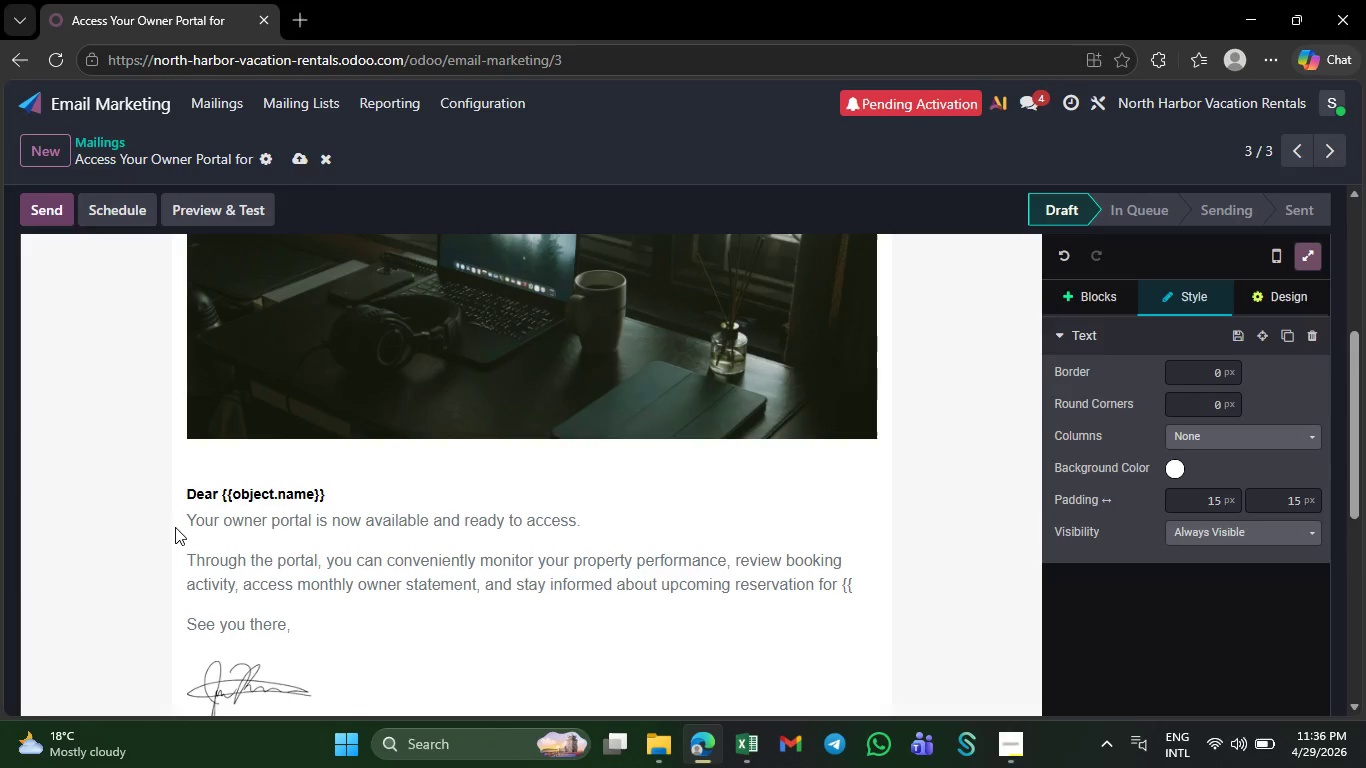 
wait(5.05)
 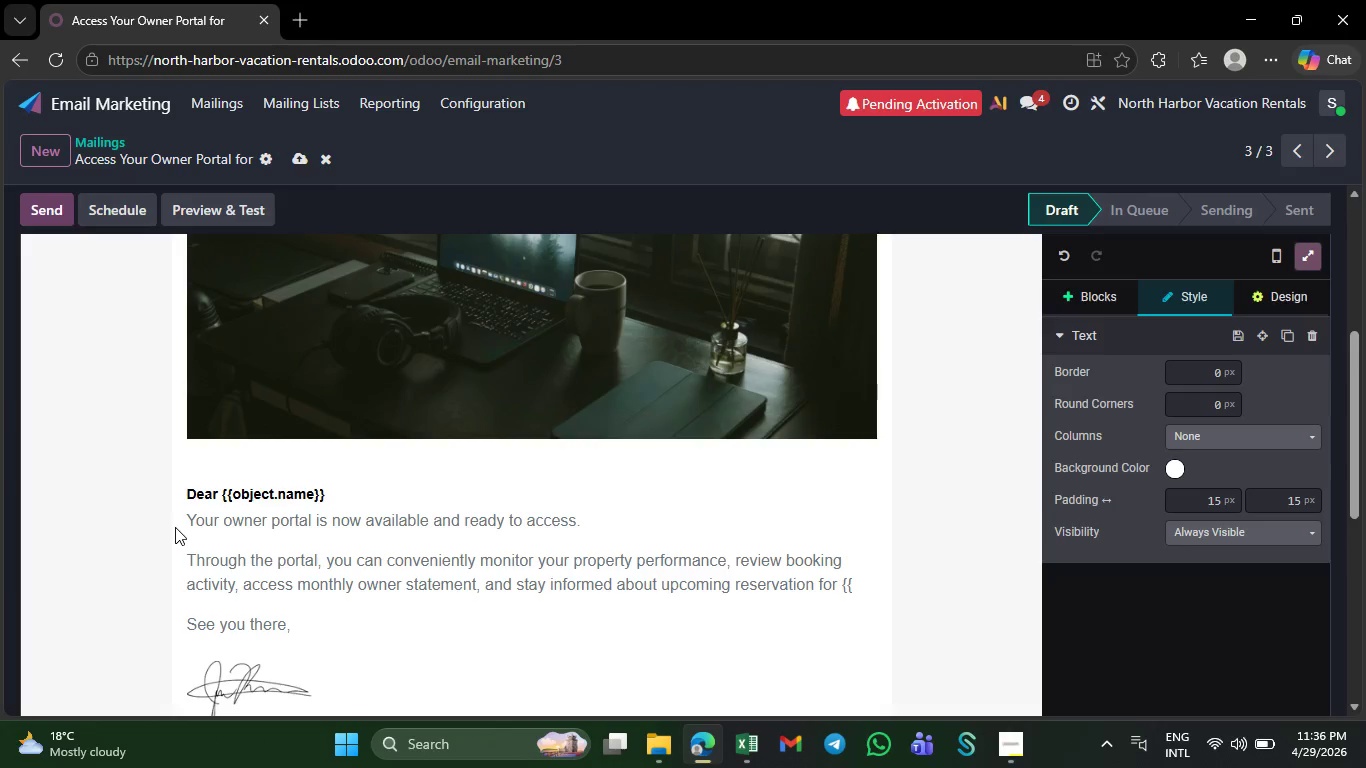 
type(object)
 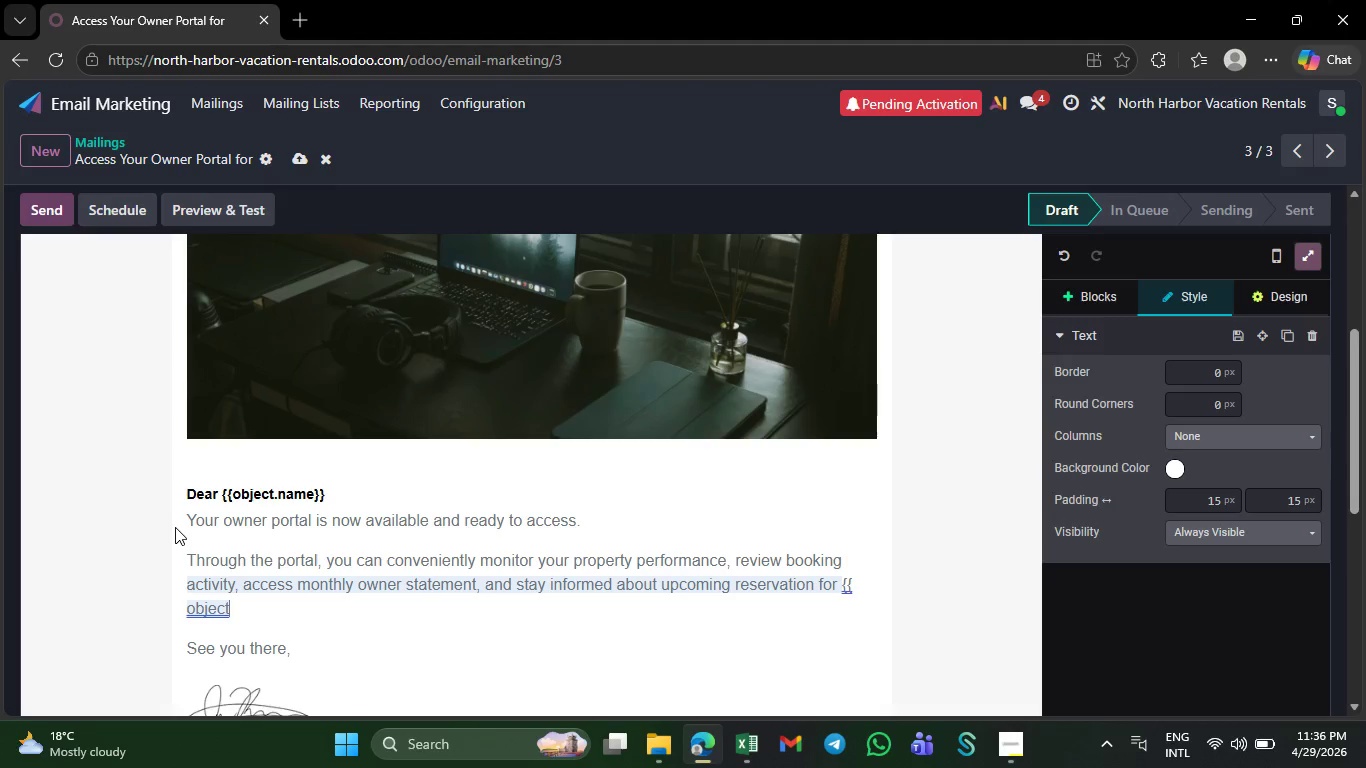 
type(.pro)
 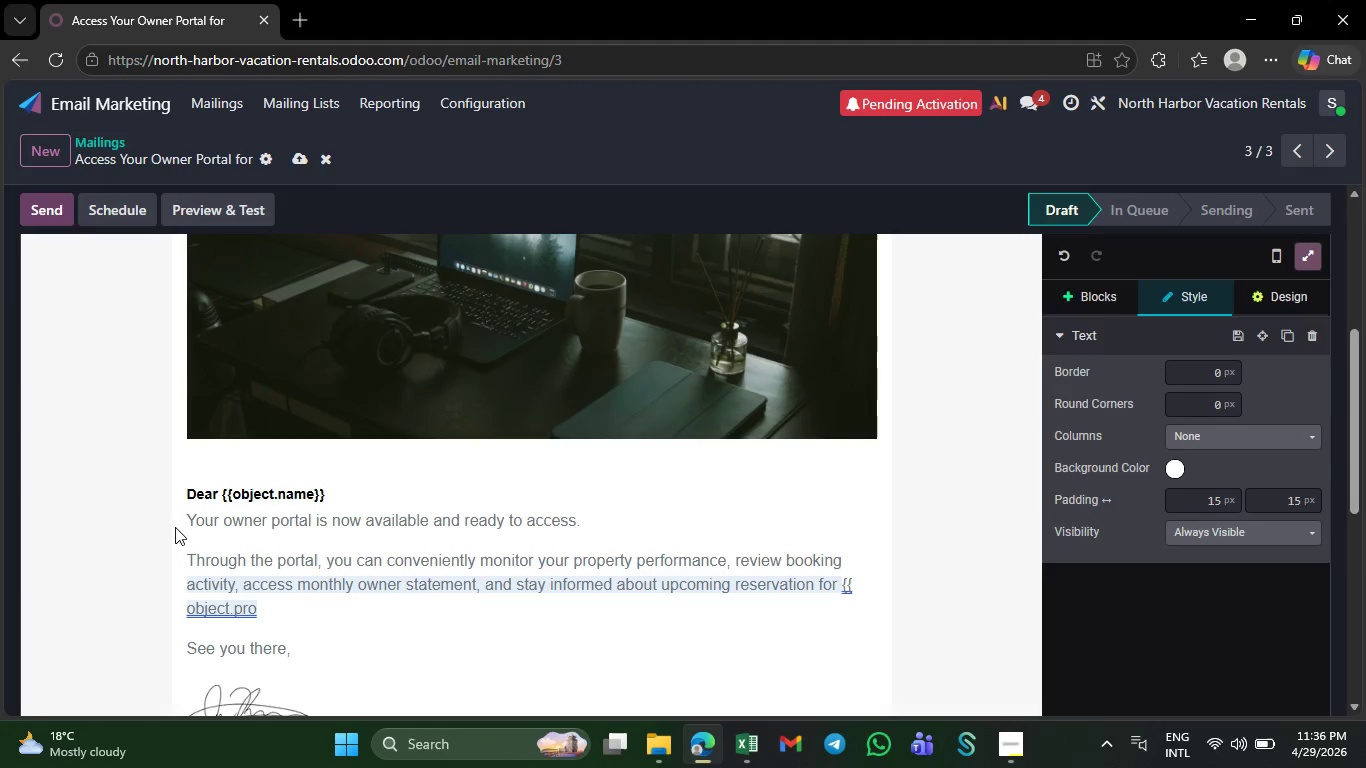 
type(perty_)
 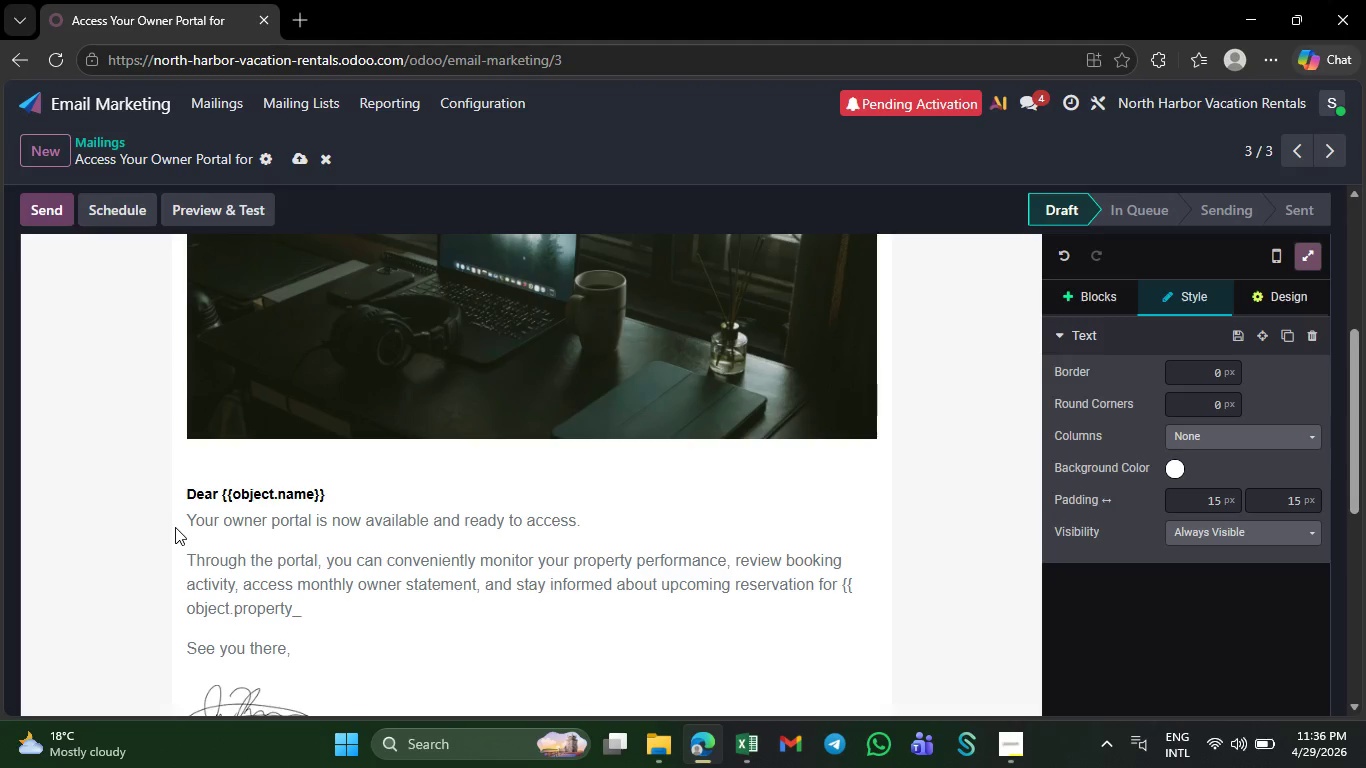 
type(address)
 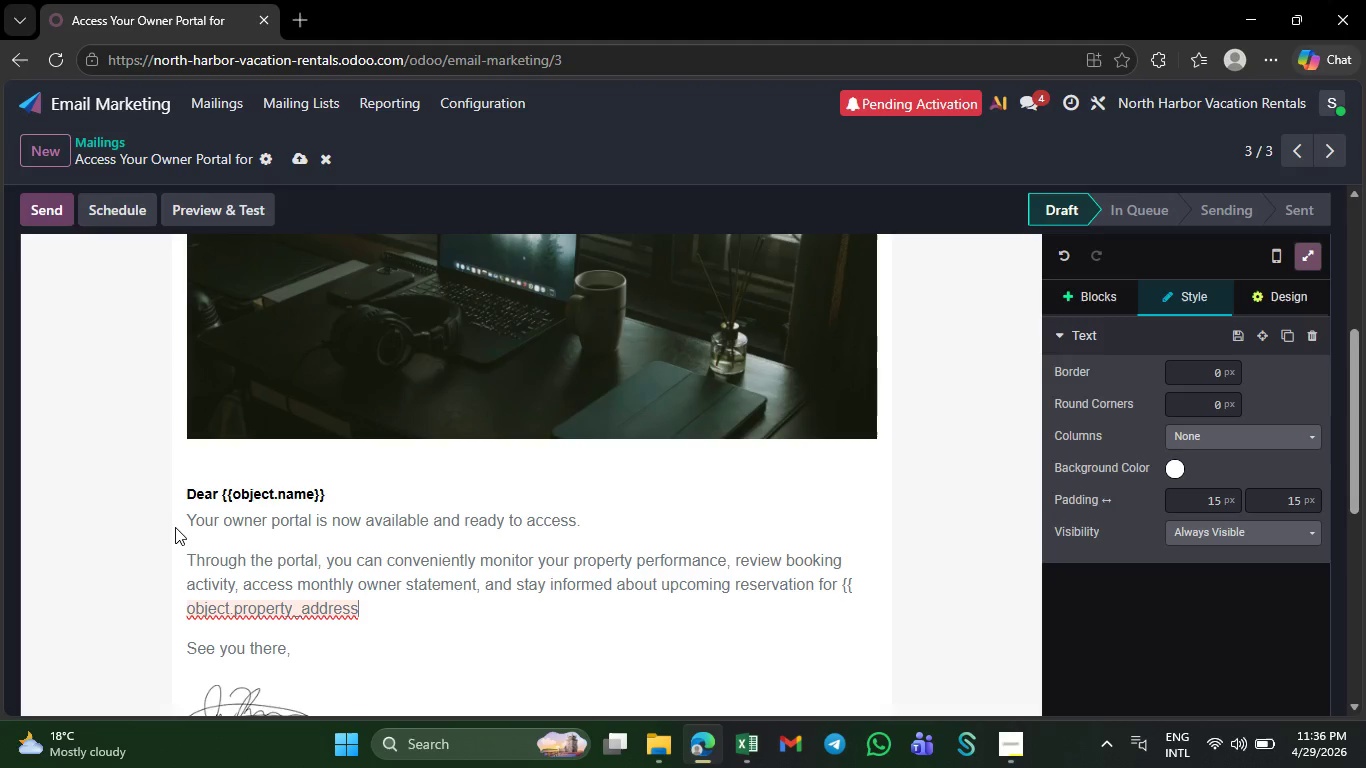 
key(Shift+BracketRight)
 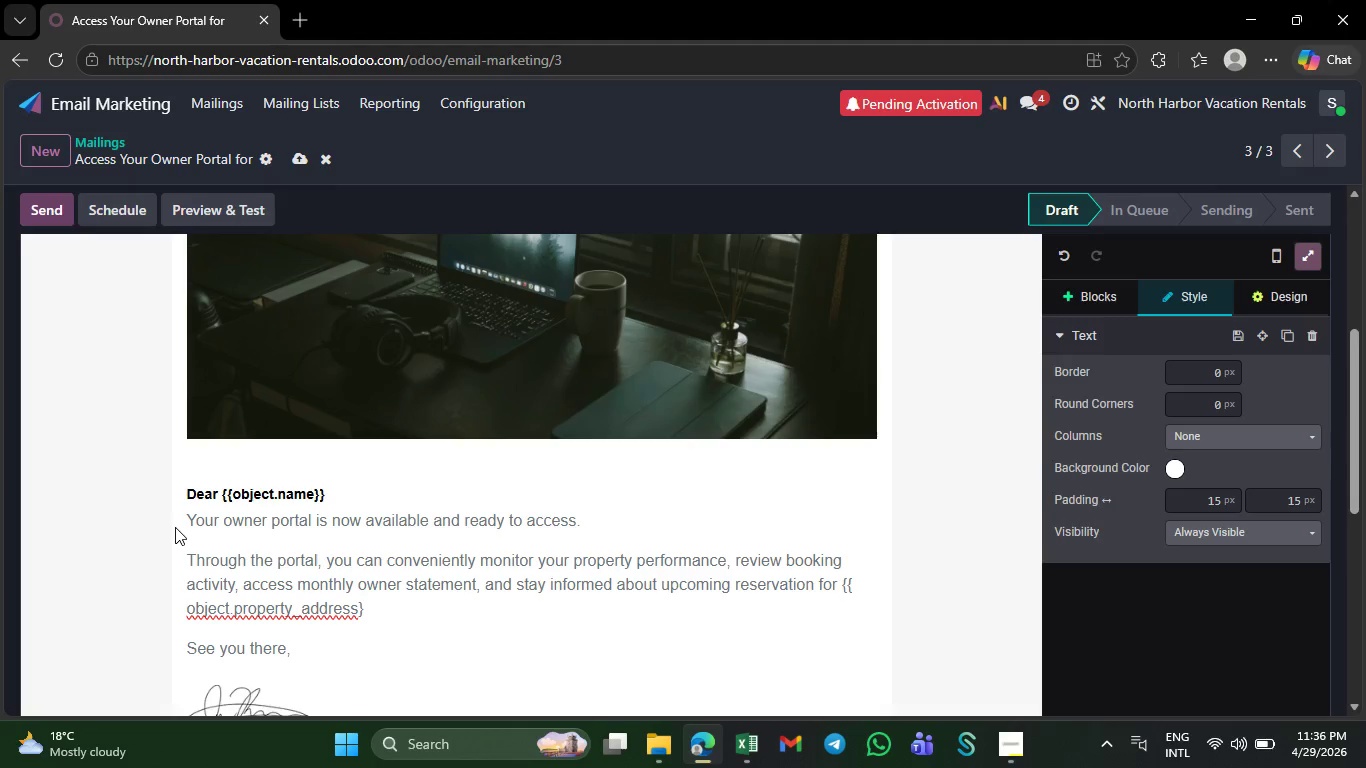 
key(Shift+BracketRight)
 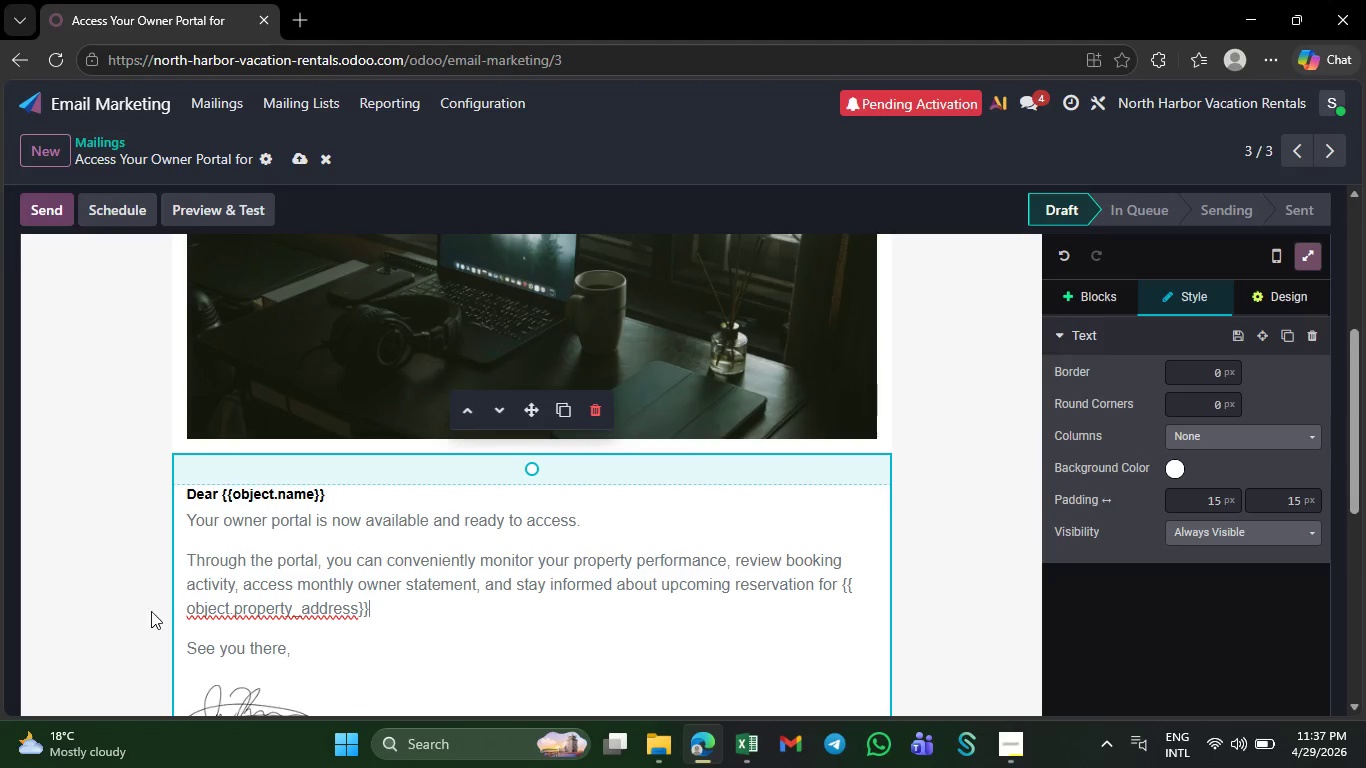 
wait(7.34)
 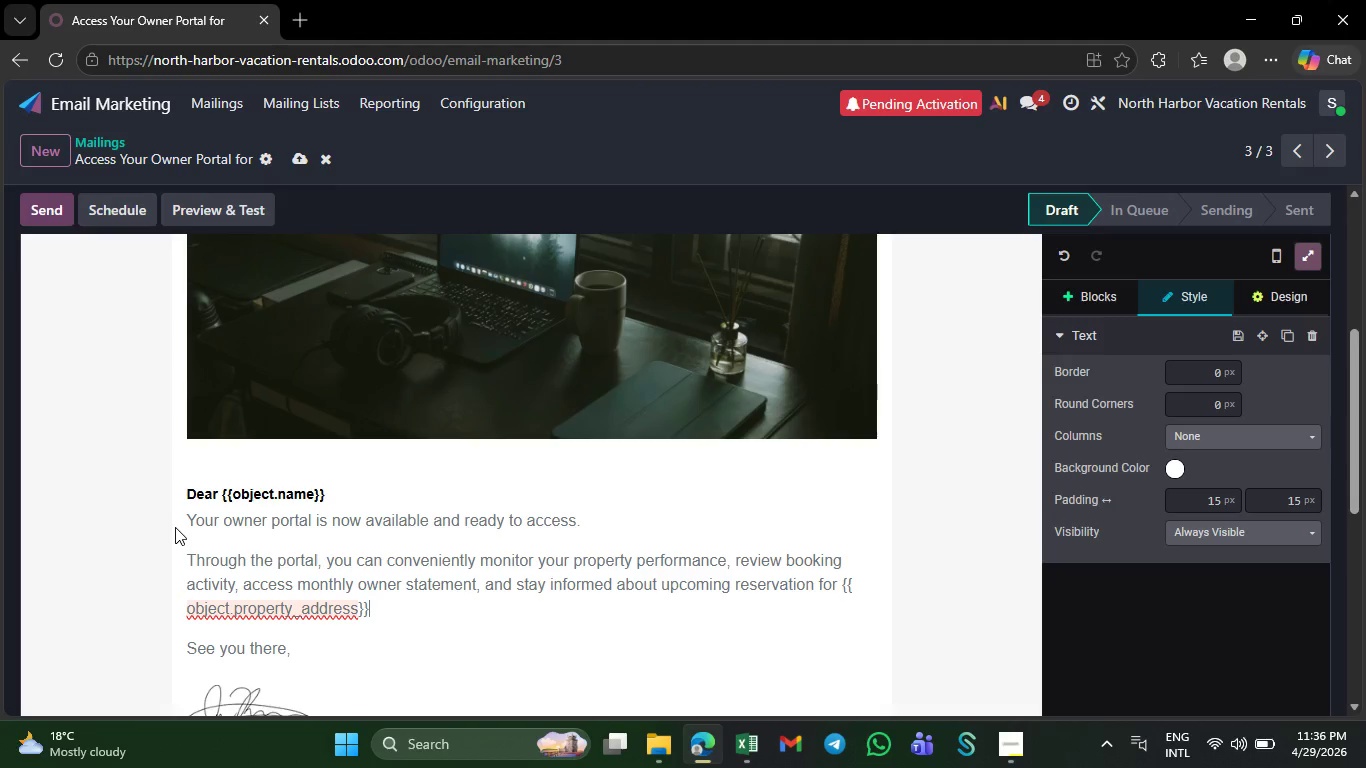 
left_click([188, 611])
 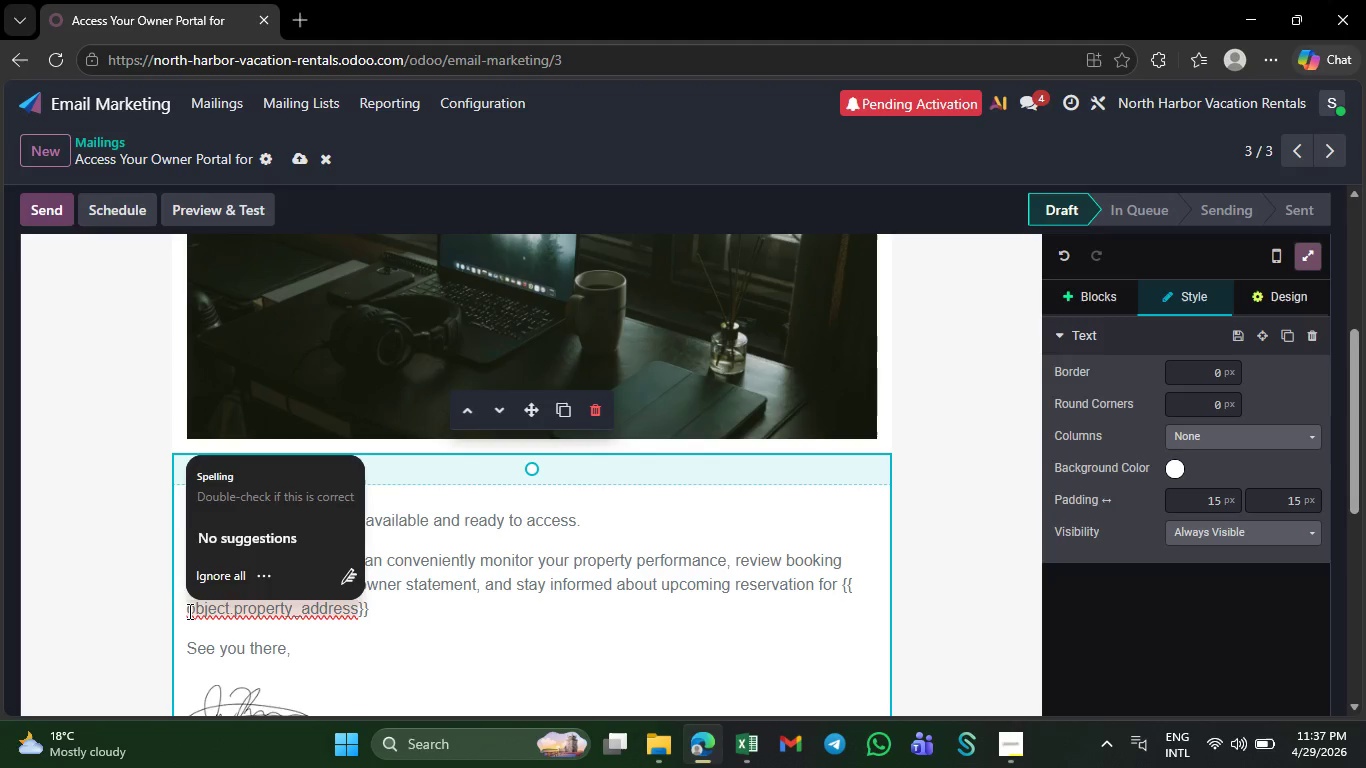 
key(Backspace)
 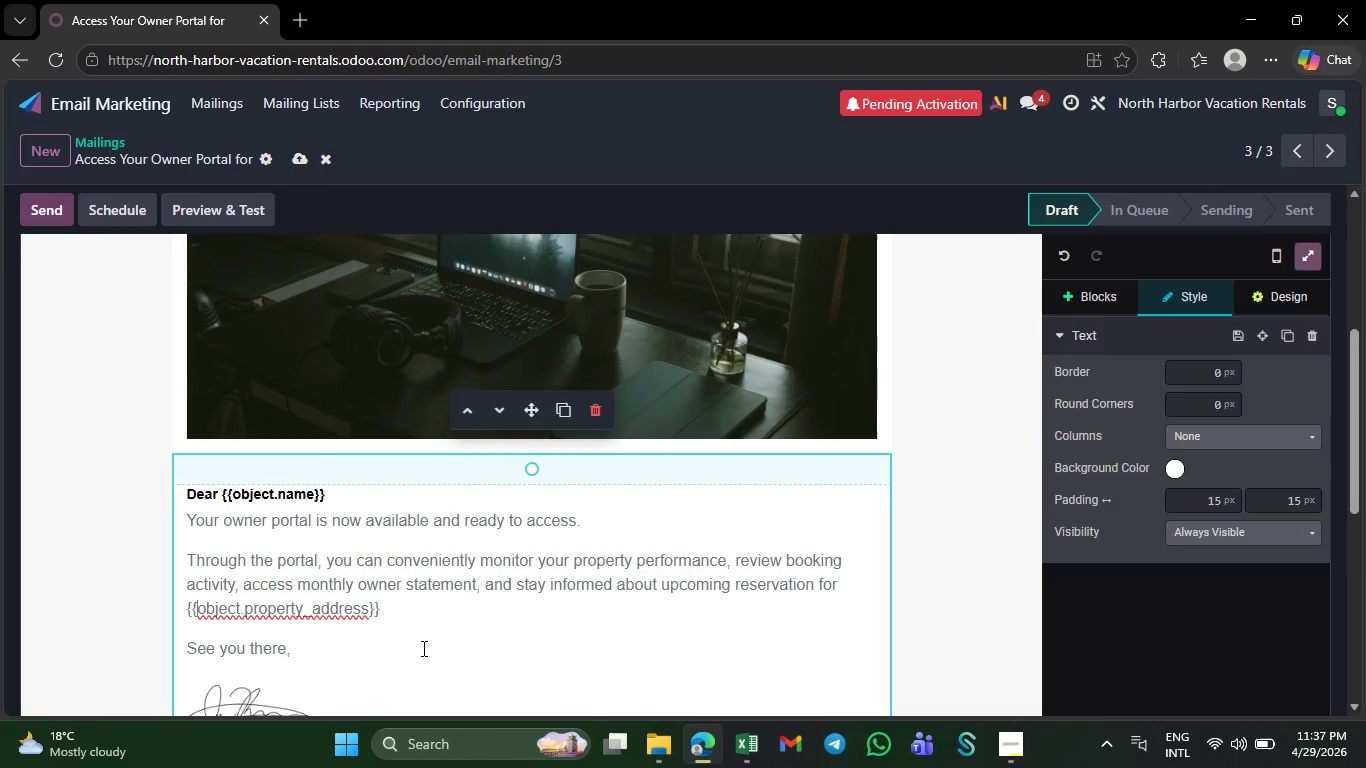 
left_click([426, 619])
 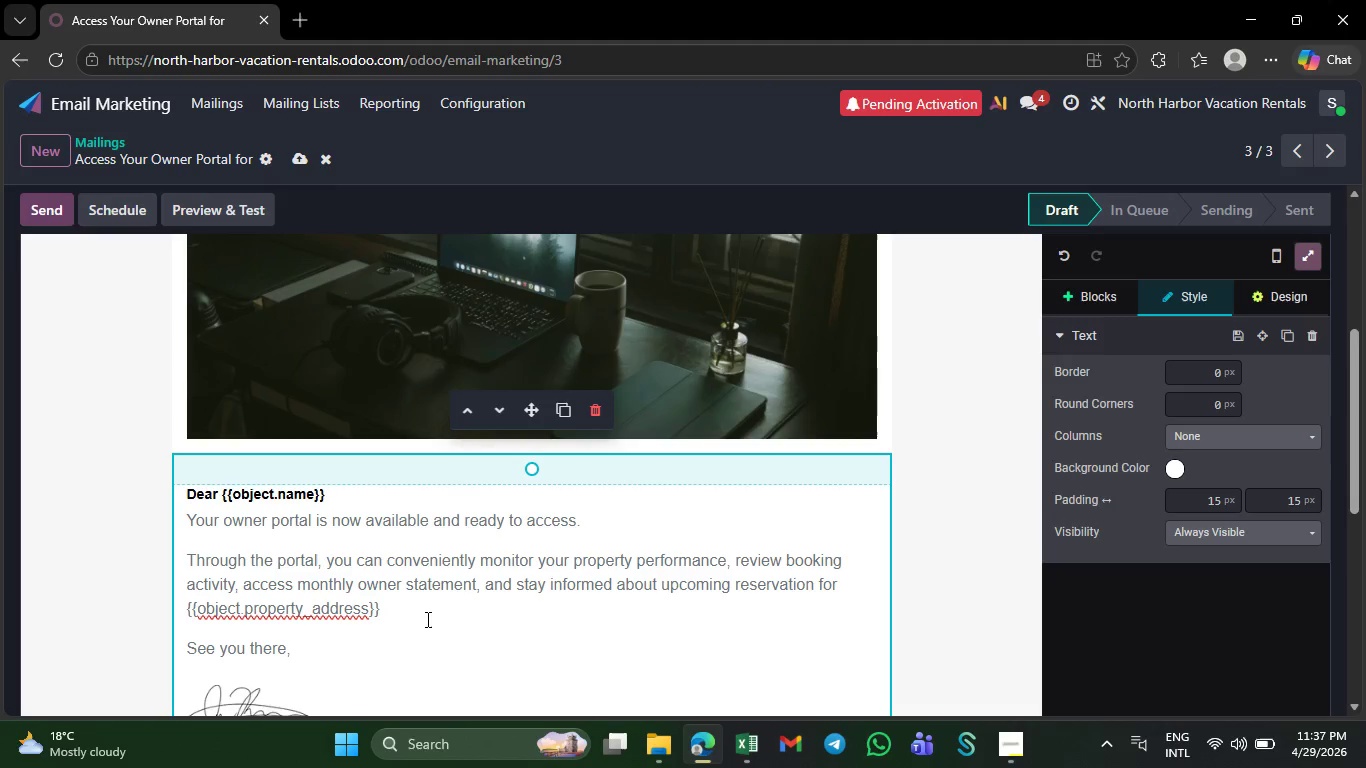 
key(Backspace)
 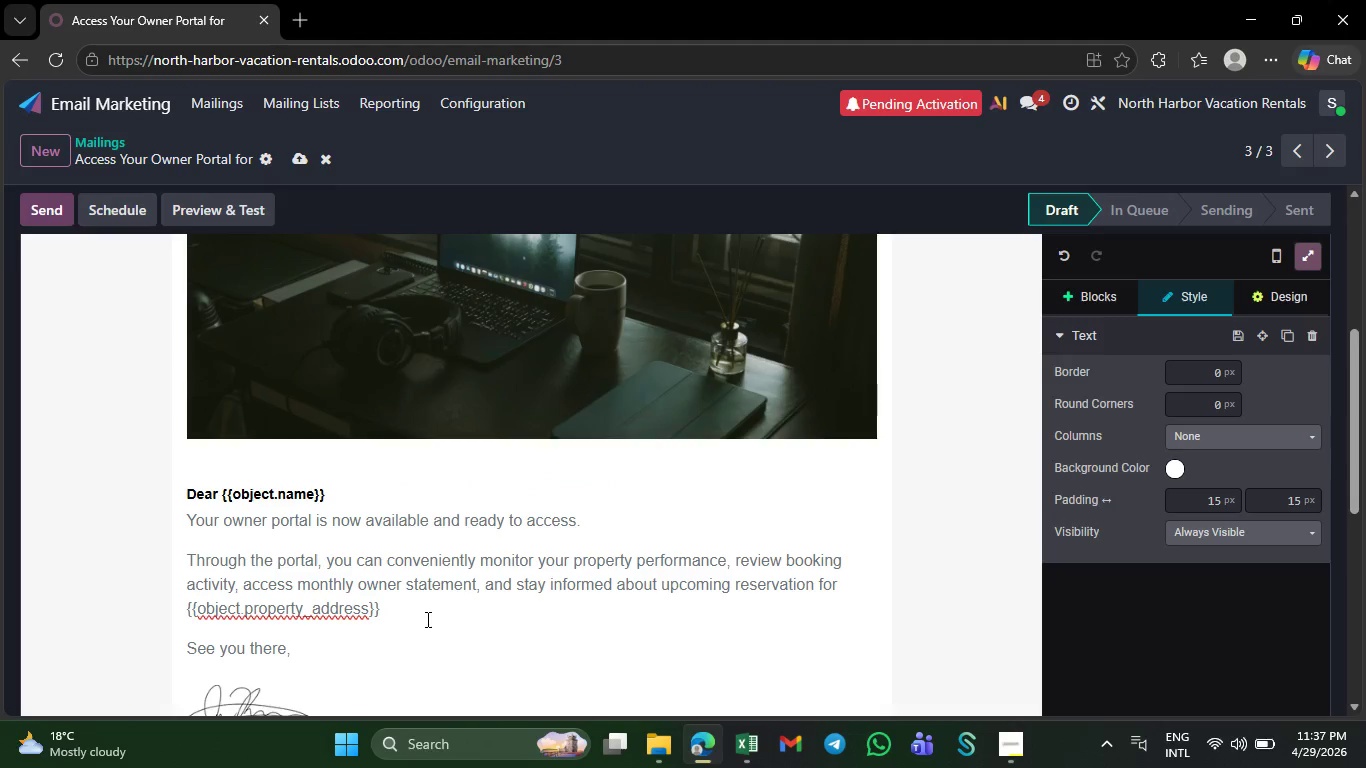 
key(Period)
 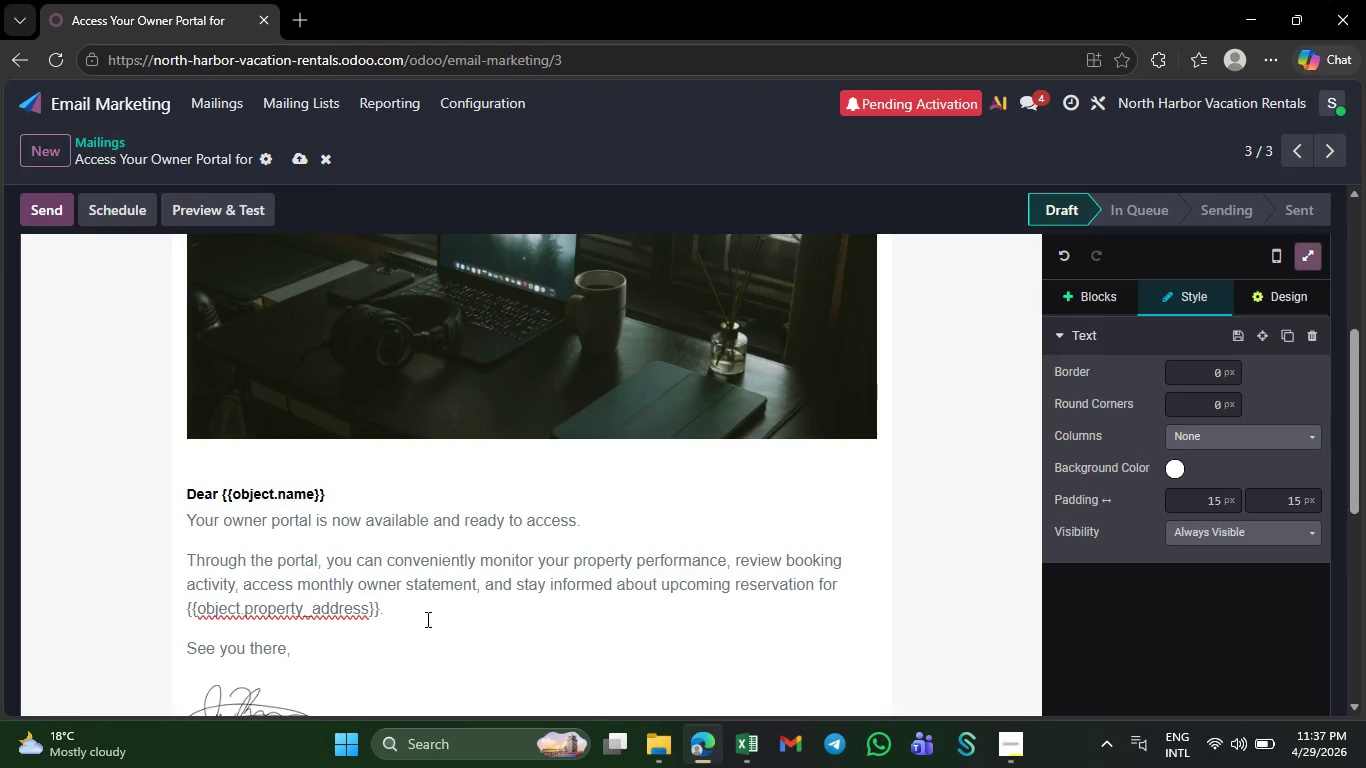 
key(NumpadEnter)
 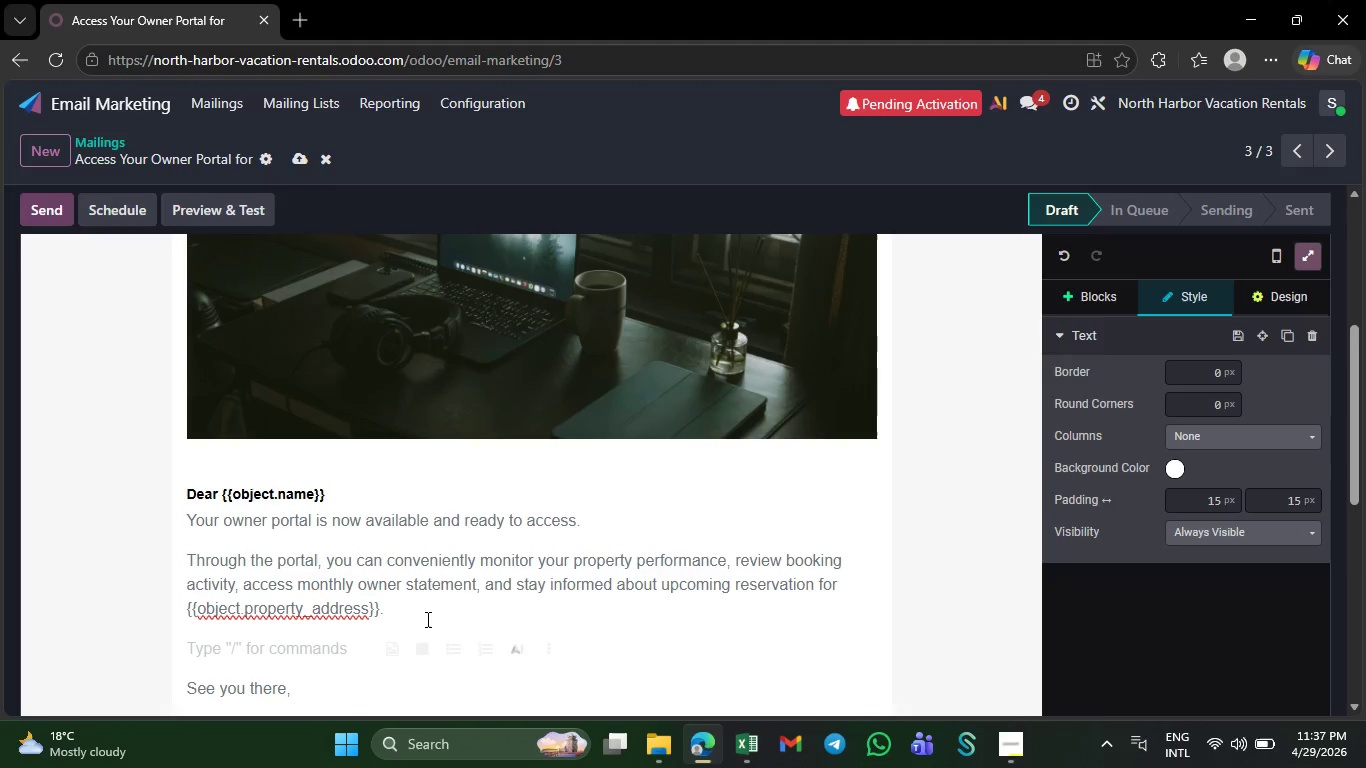 
wait(13.31)
 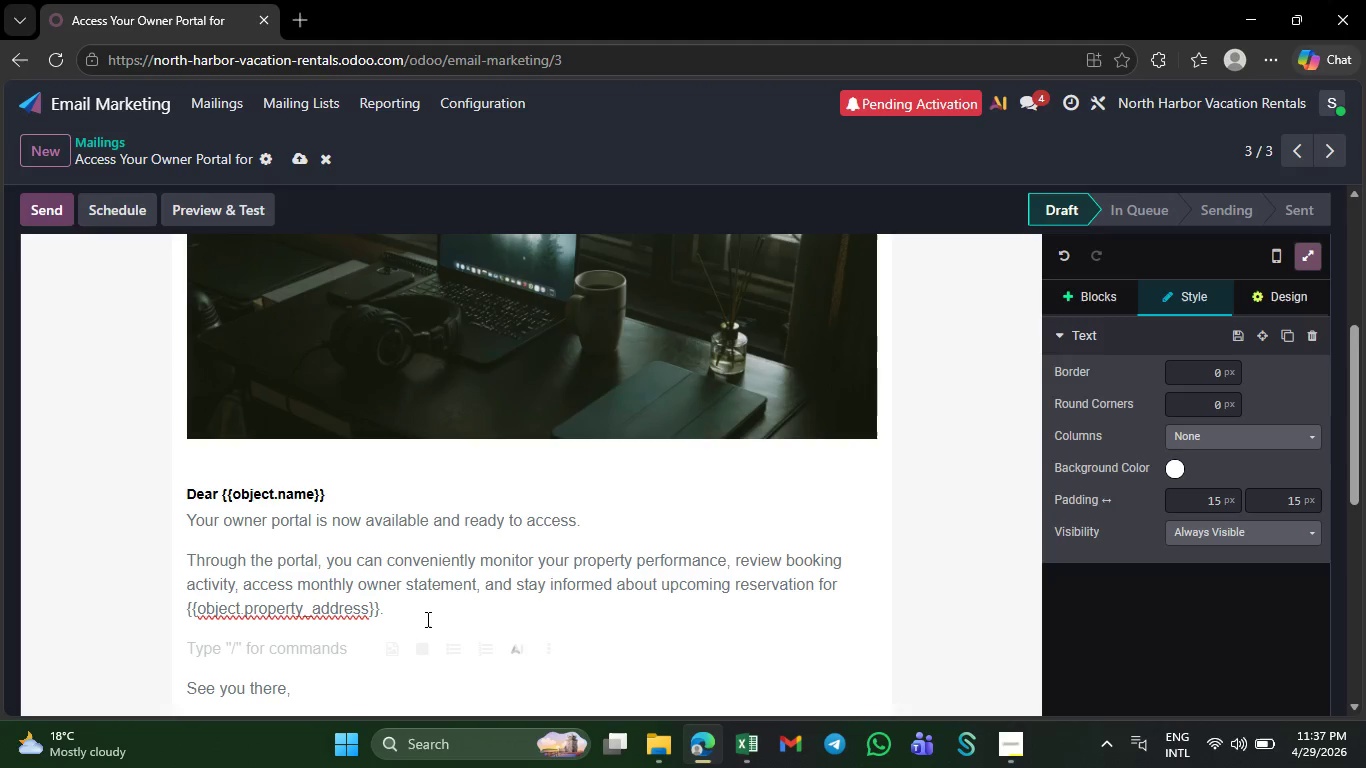 
type(To begin)
 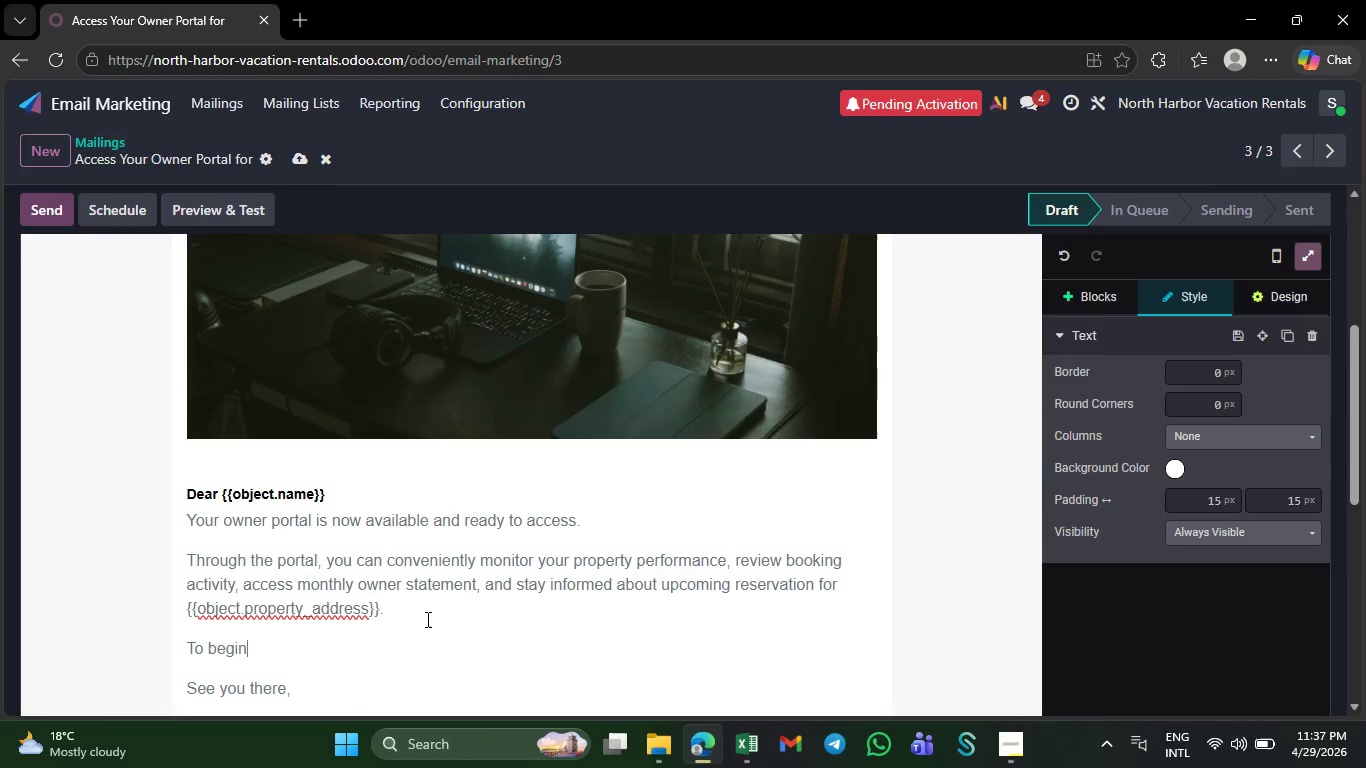 
key(Comma)
 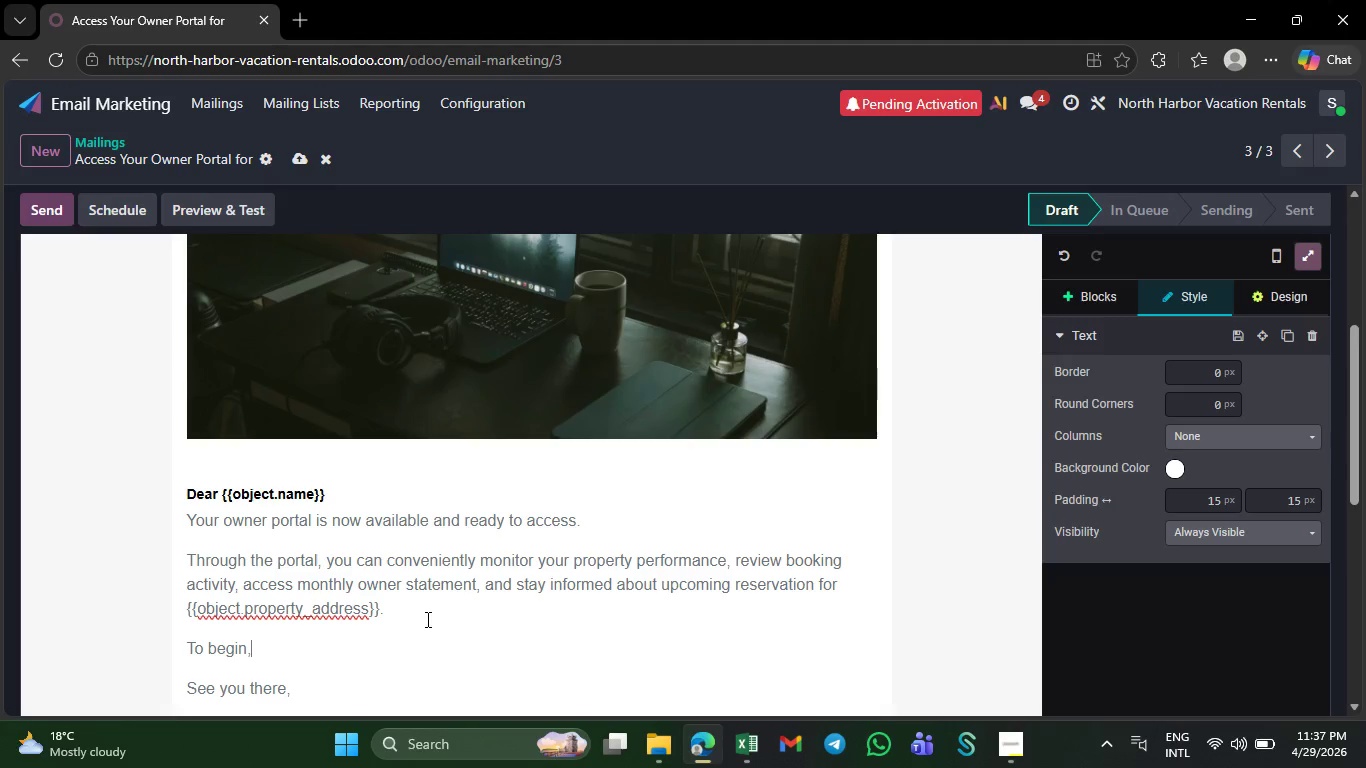 
key(Space)
 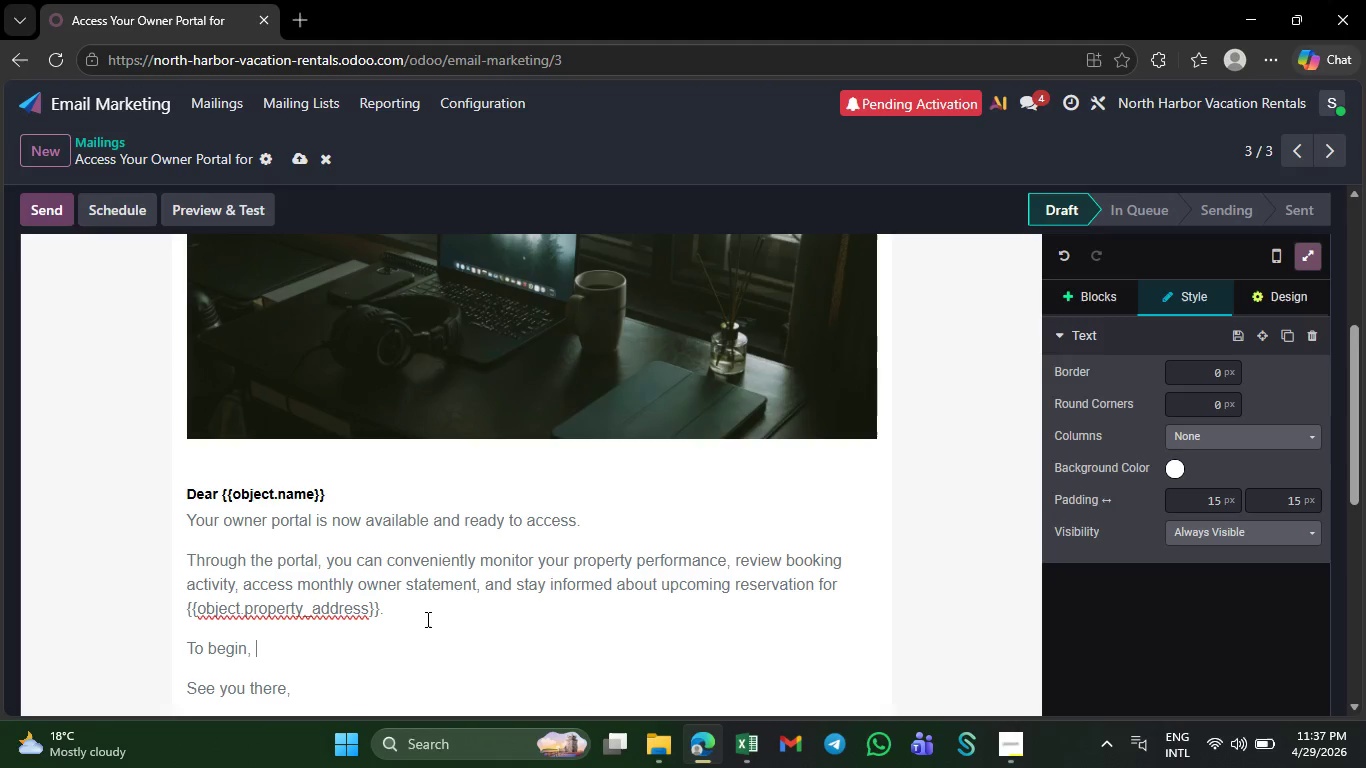 
type(simply log in using)
 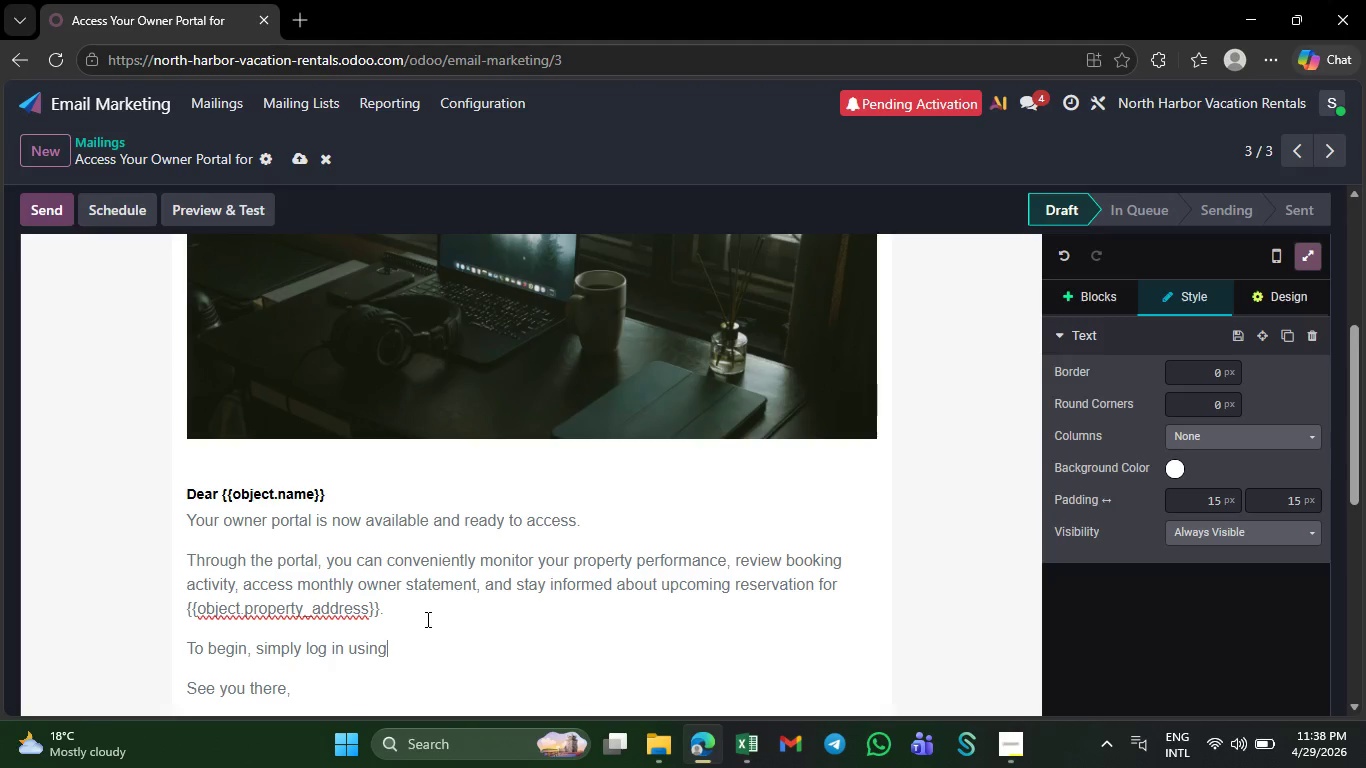 
wait(5.77)
 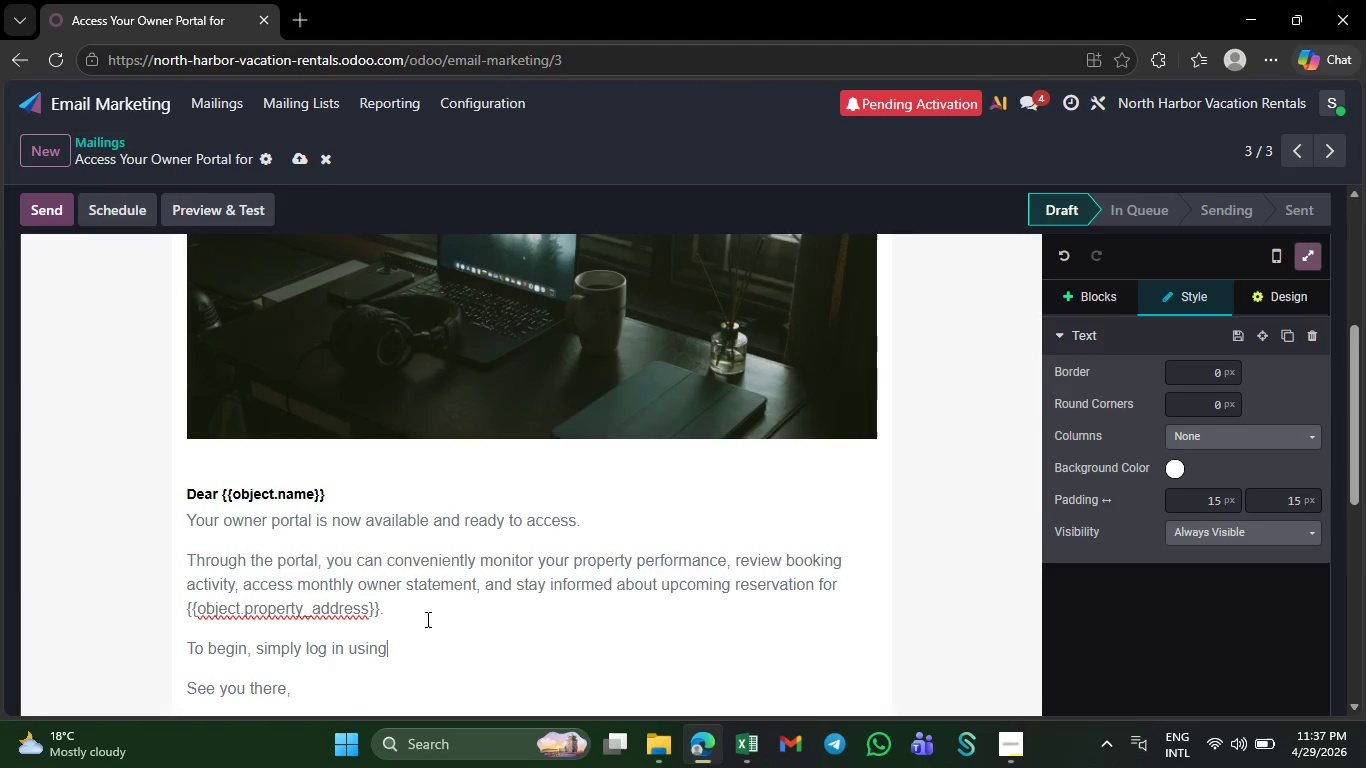 
type( the )
 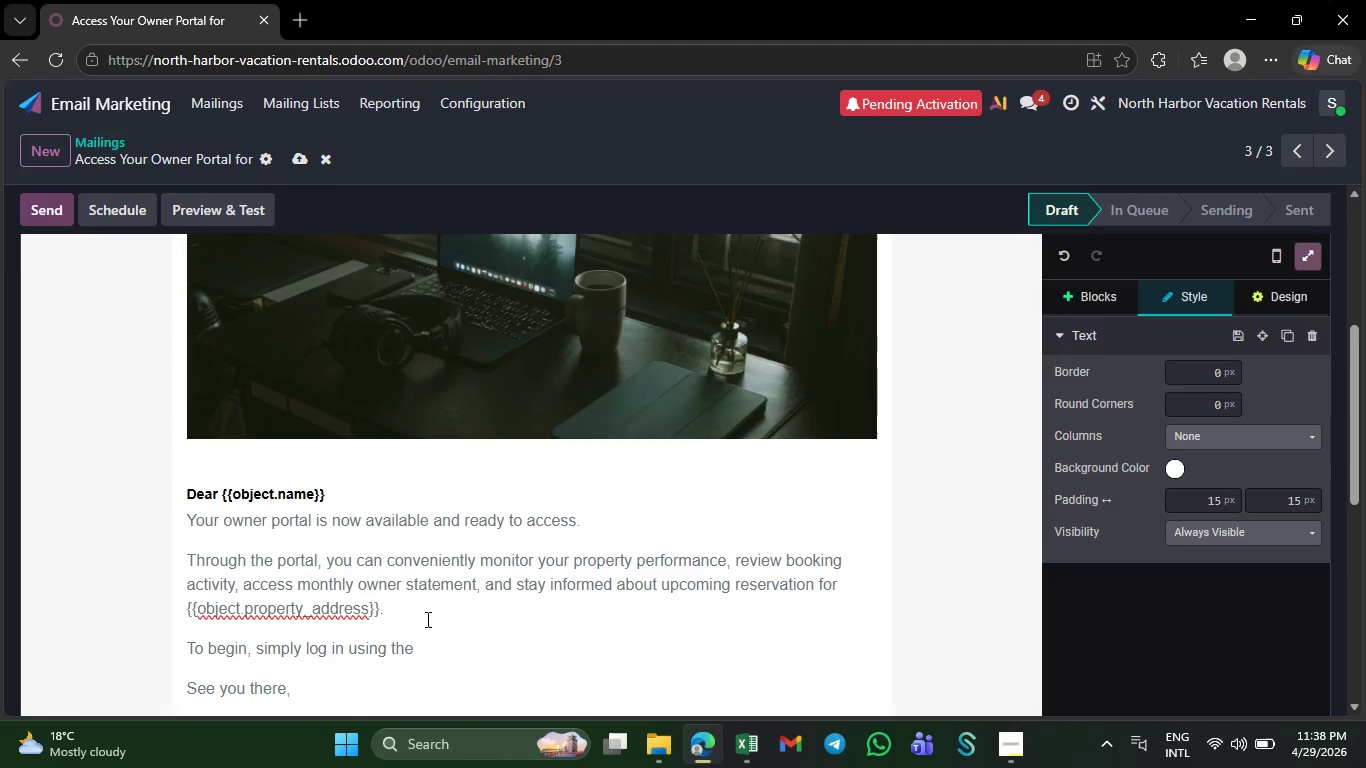 
type(secure portal link below and follow the pro)
 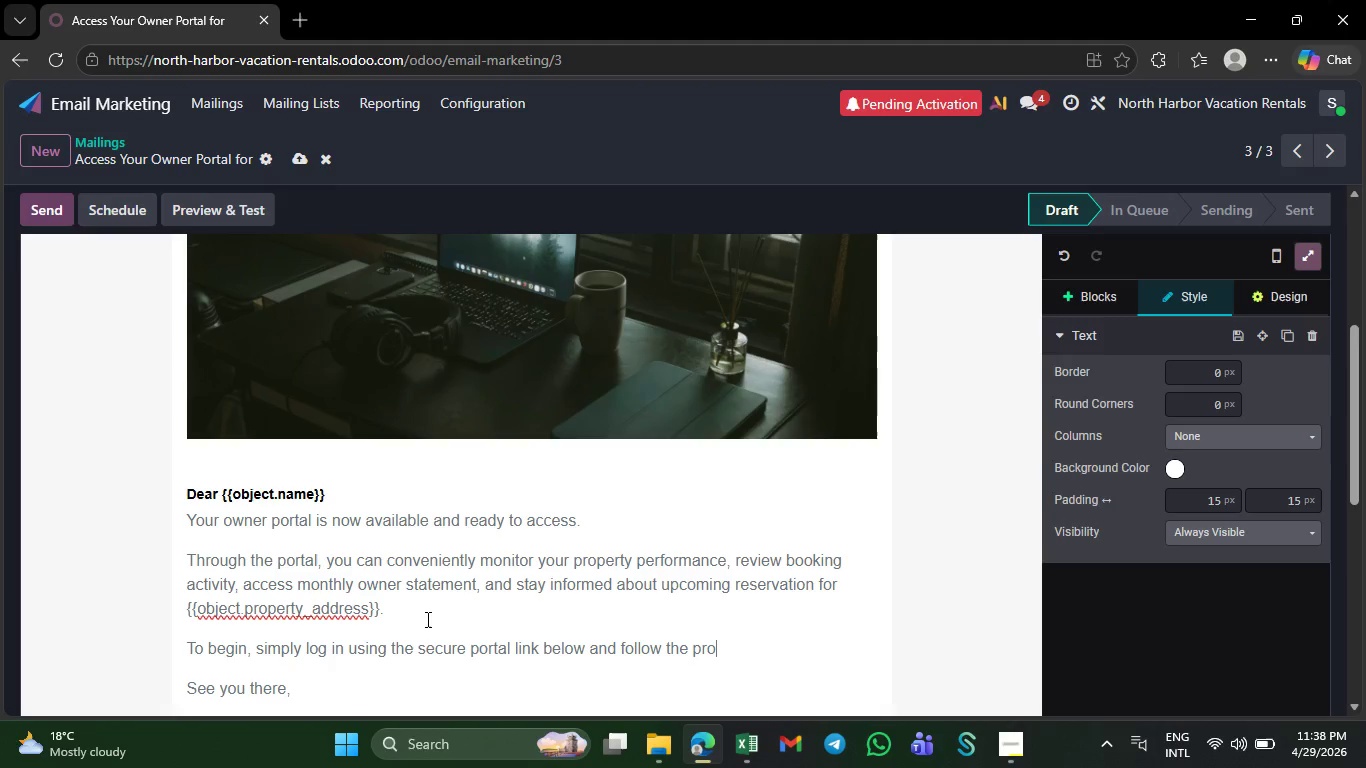 
wait(8.12)
 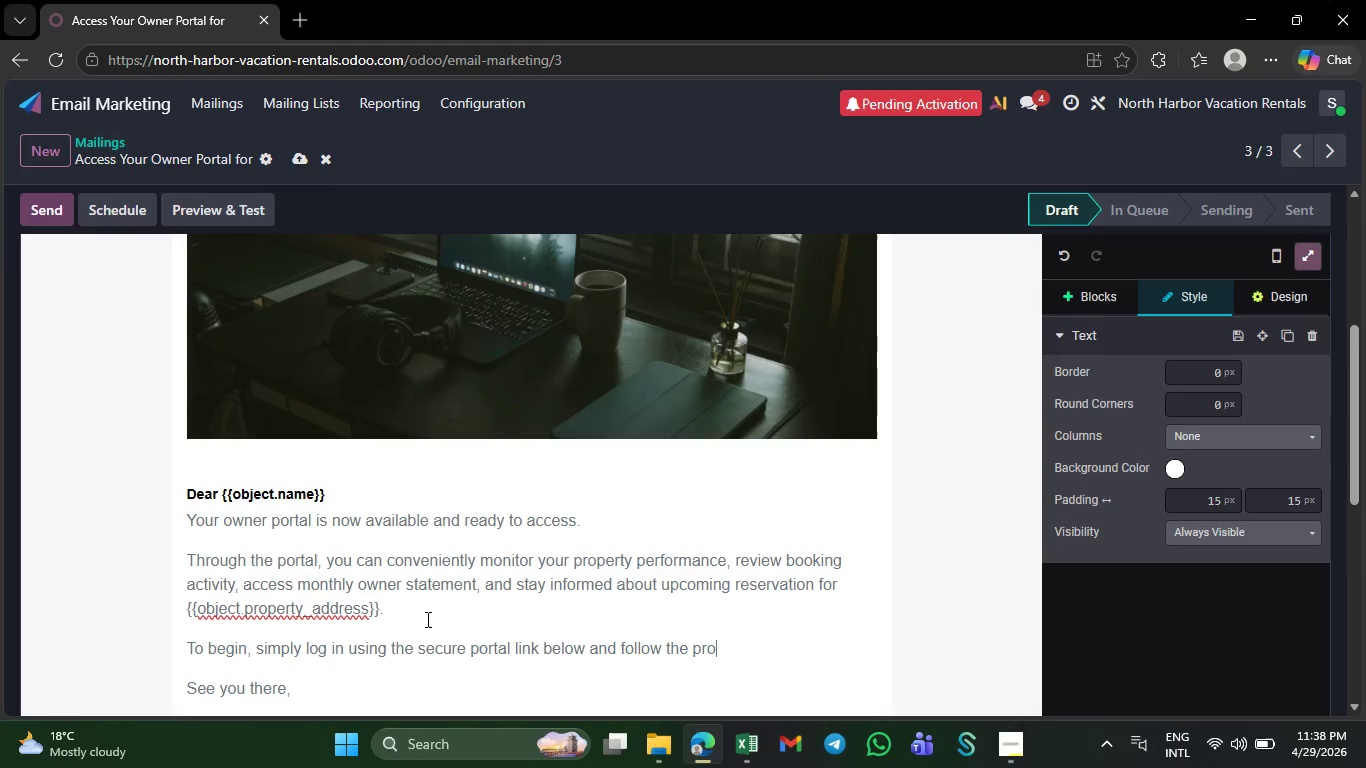 
type(mpts to create your )
 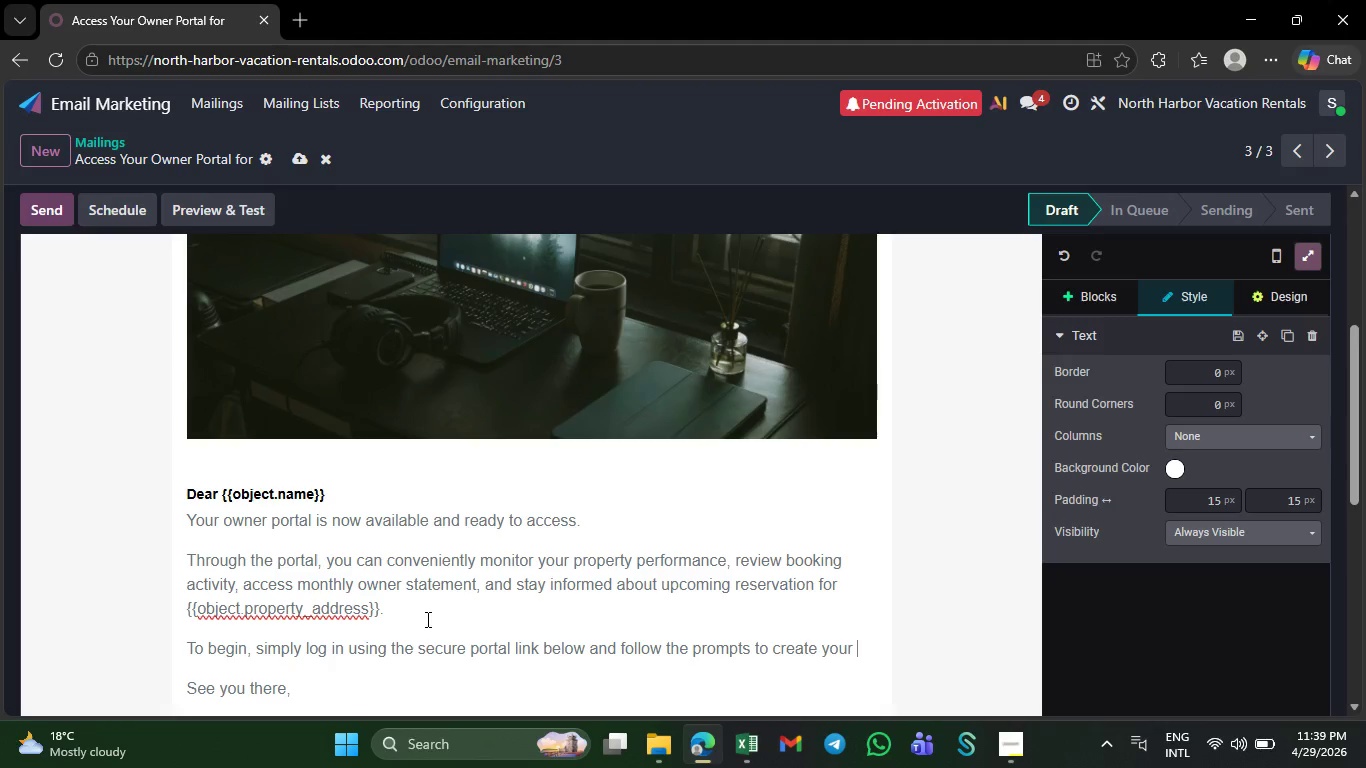 
wait(6.92)
 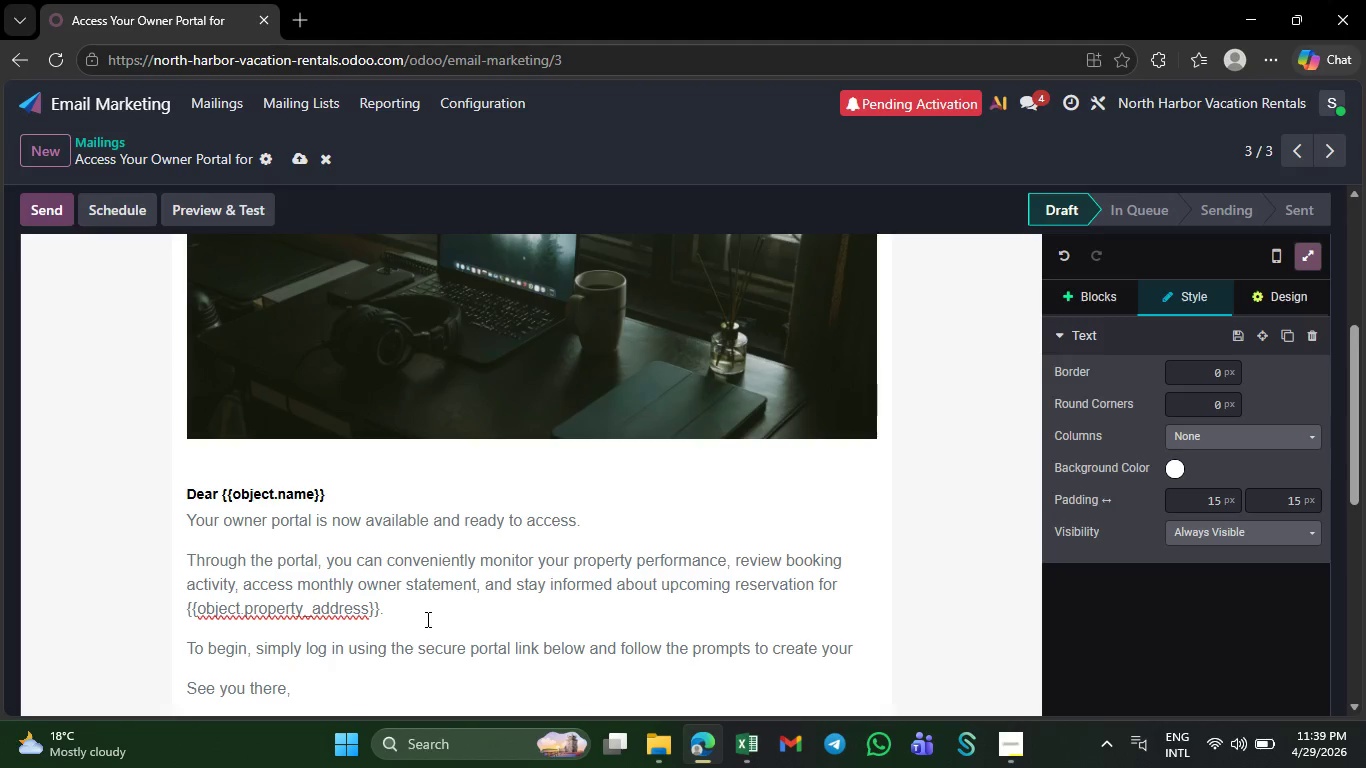 
type(passwords and personalize your acc)
key(Tab)
type( acce)
 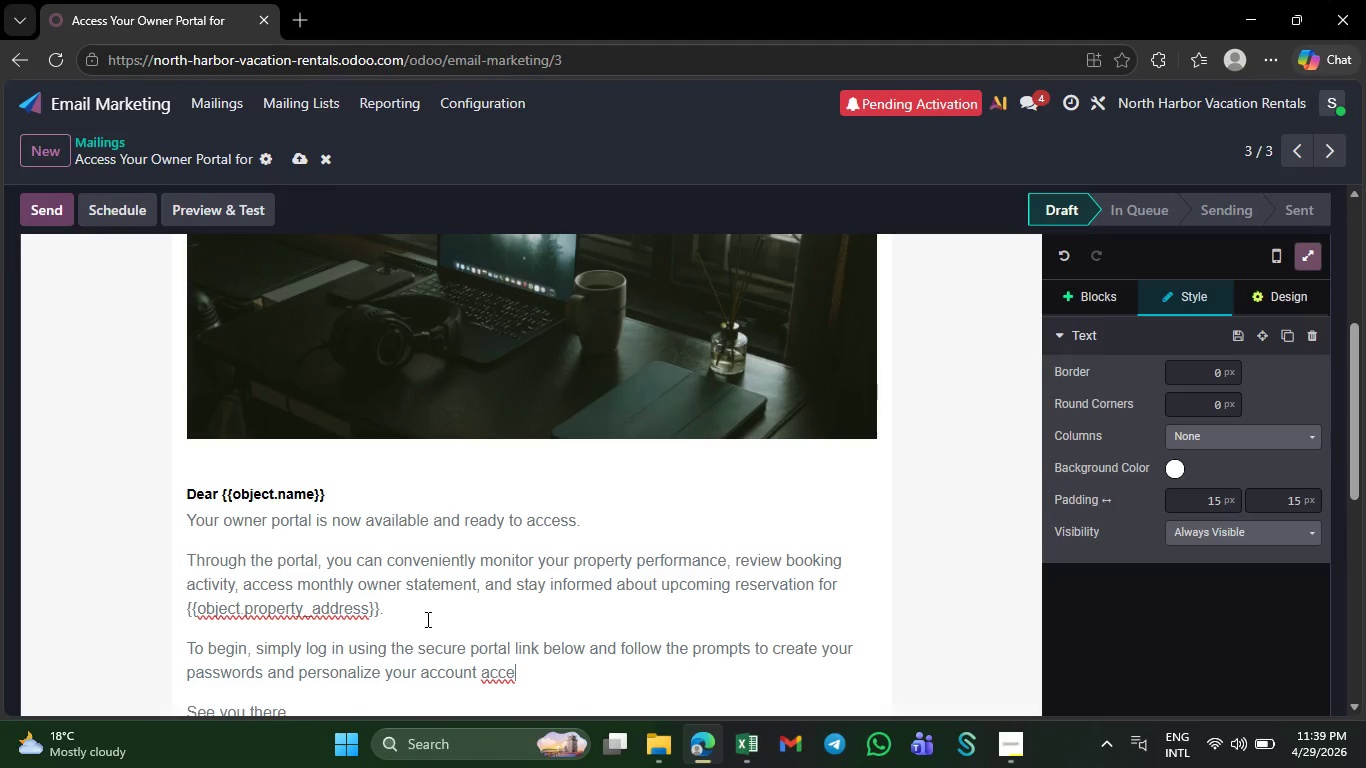 
type(ss.)
 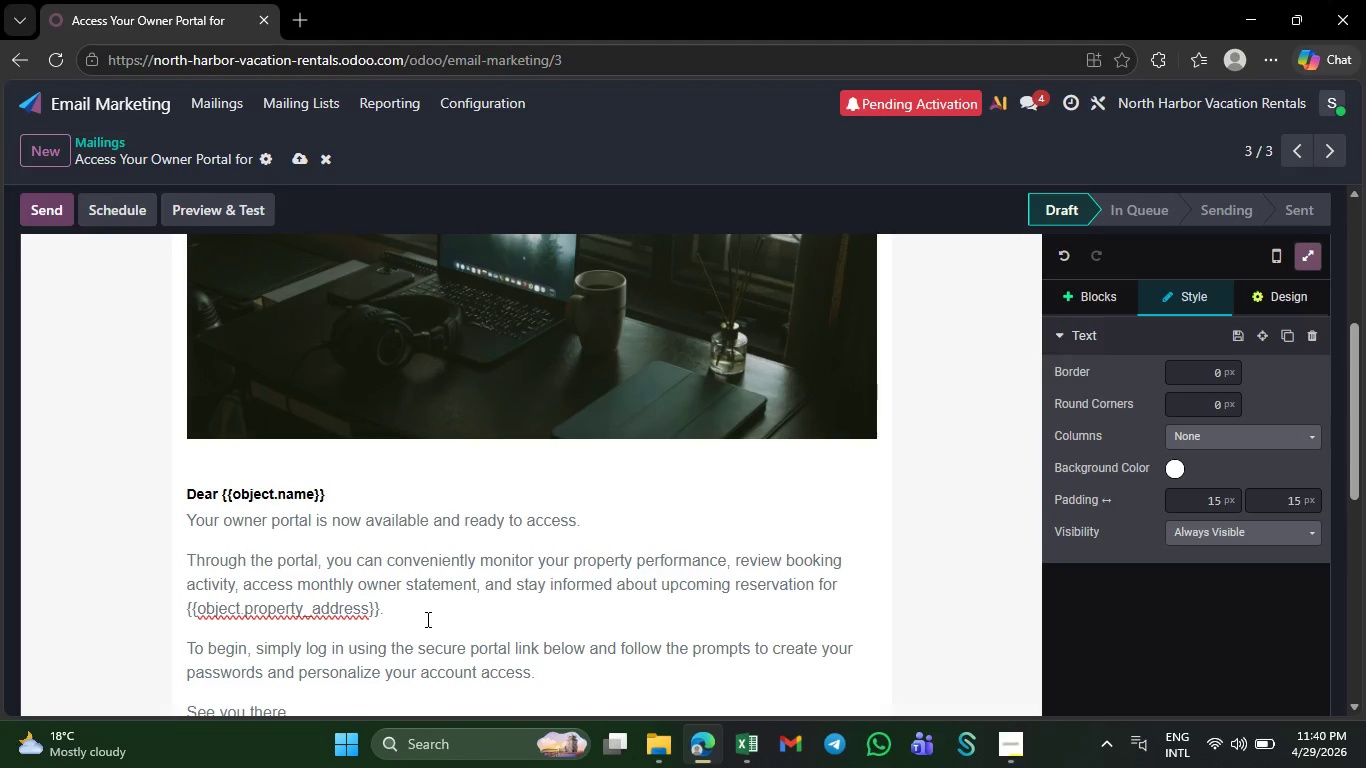 
wait(7.61)
 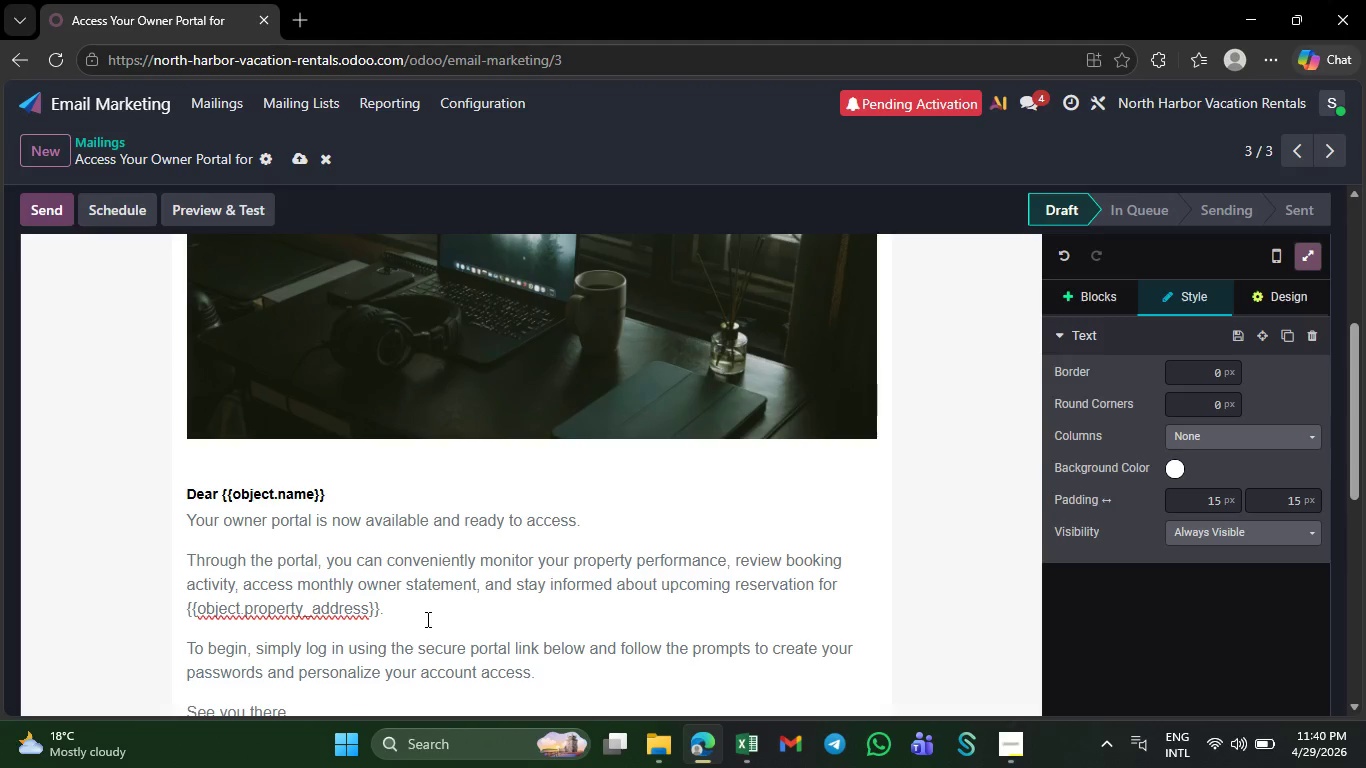 
key(NumpadEnter)
 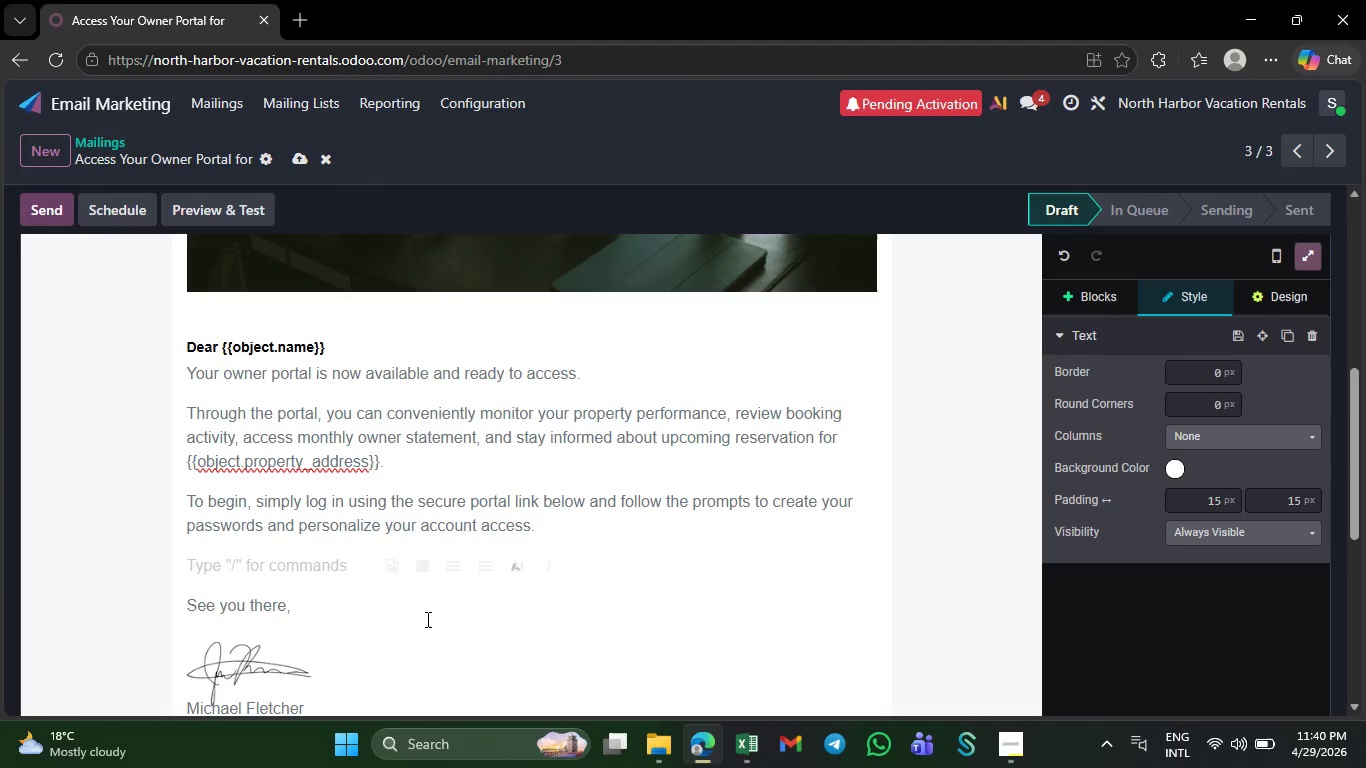 
wait(14.34)
 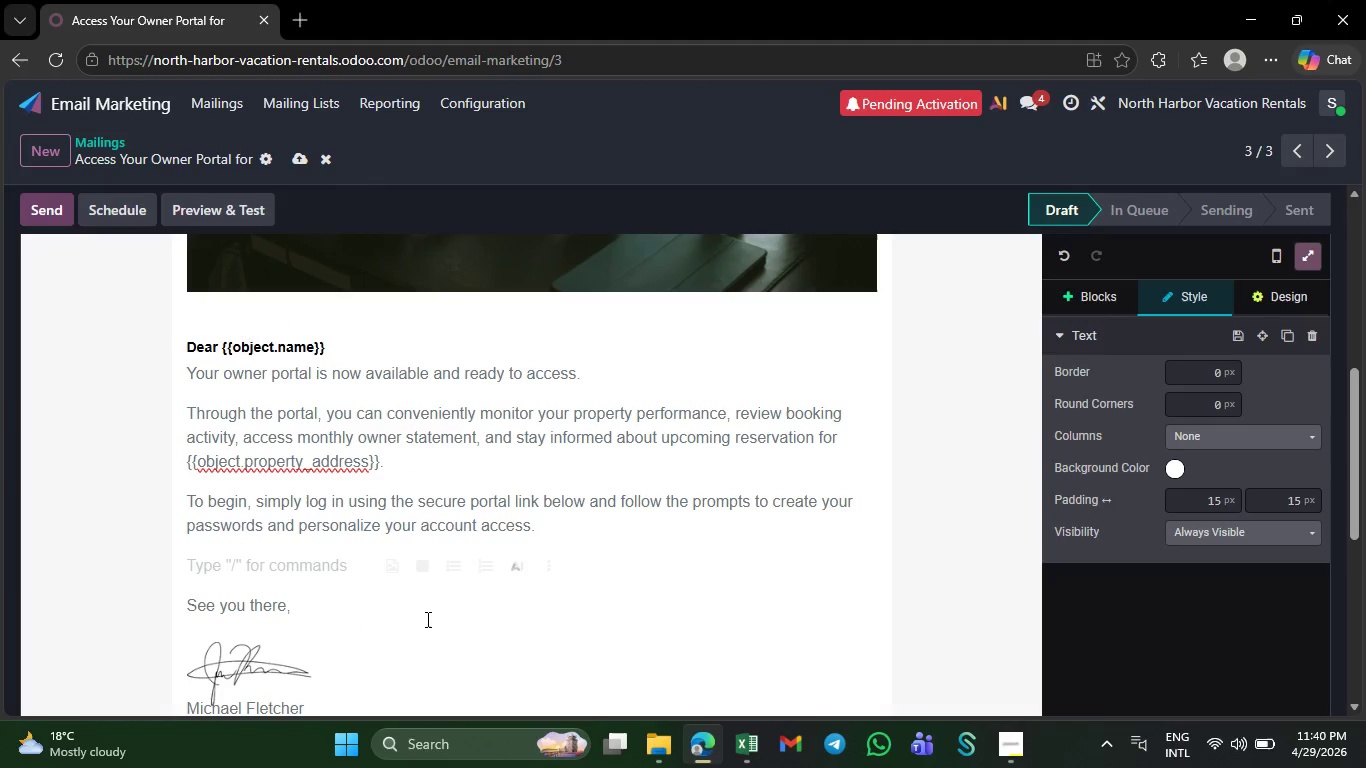 
type(View )
 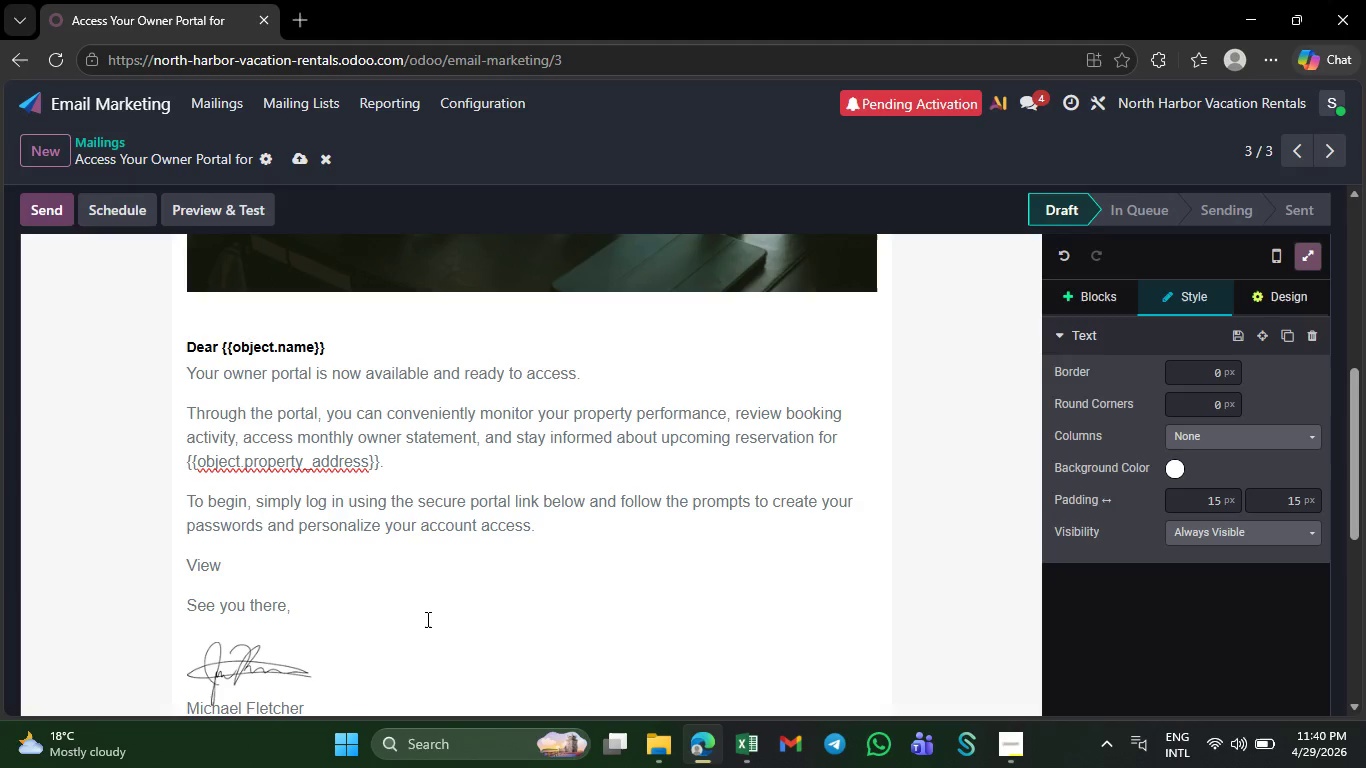 
wait(5.2)
 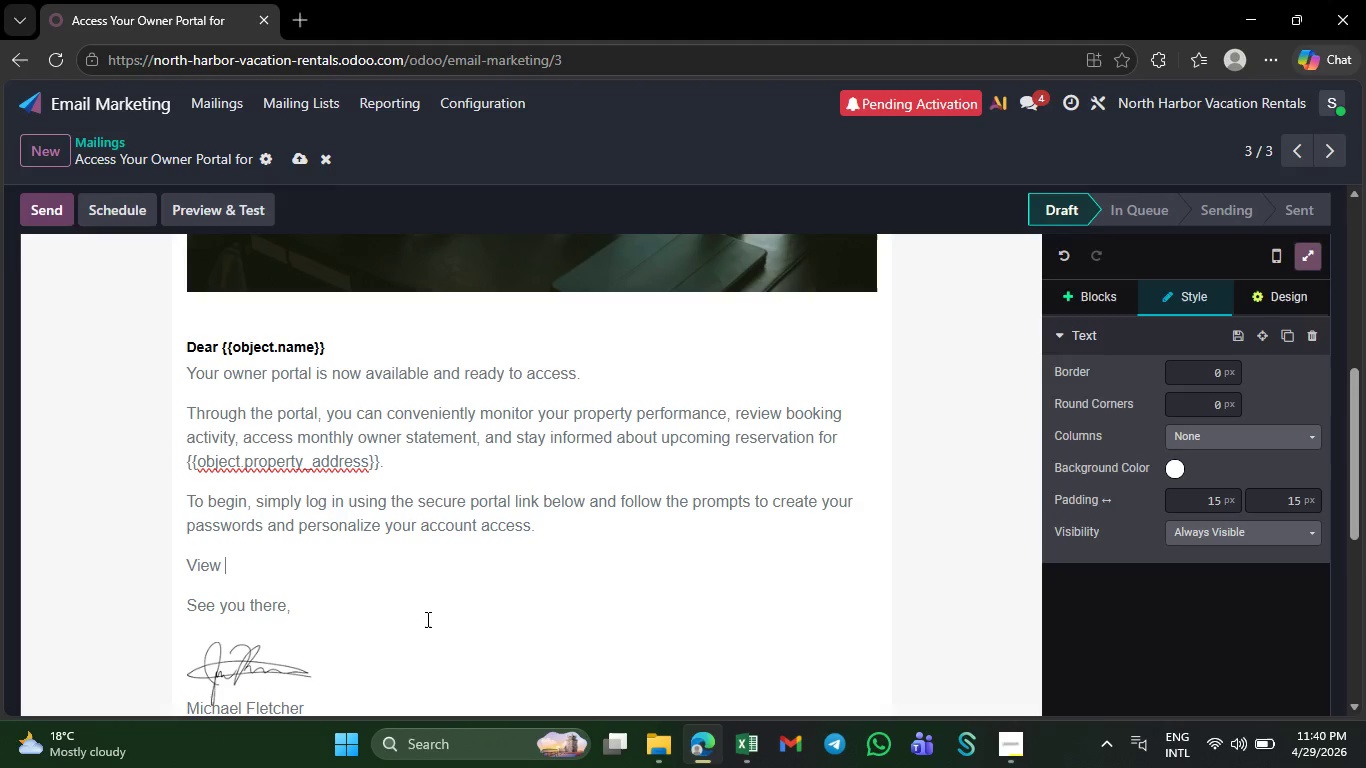 
type(booking calendars and re)
 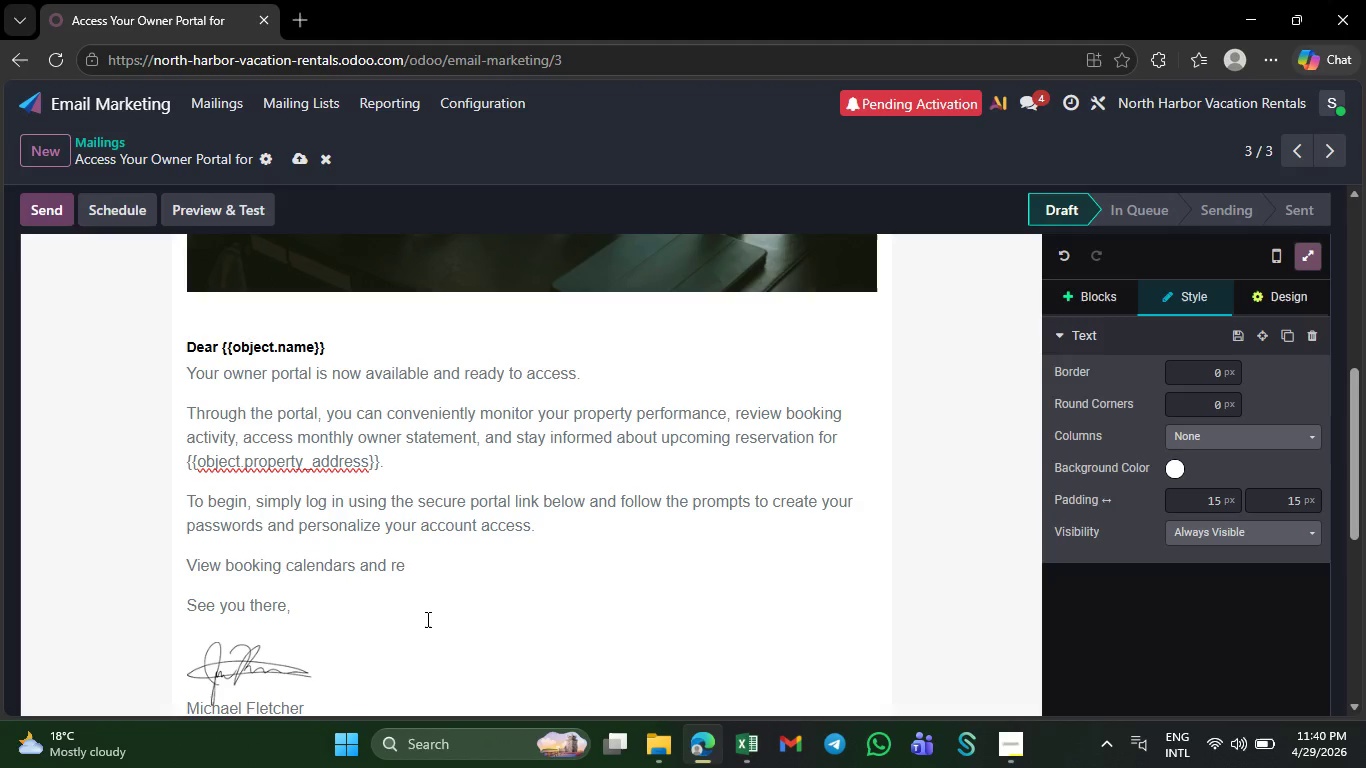 
right_click([426, 619])
 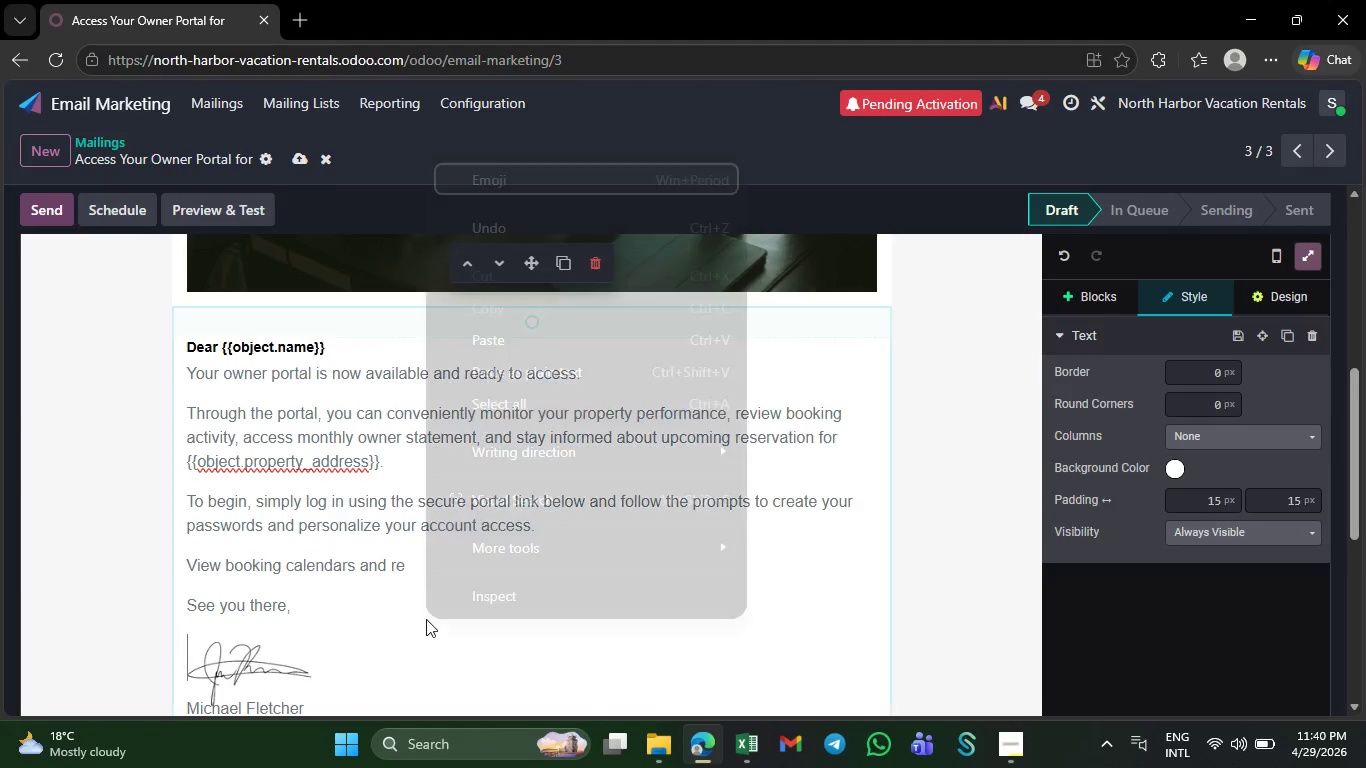 
type(se)
 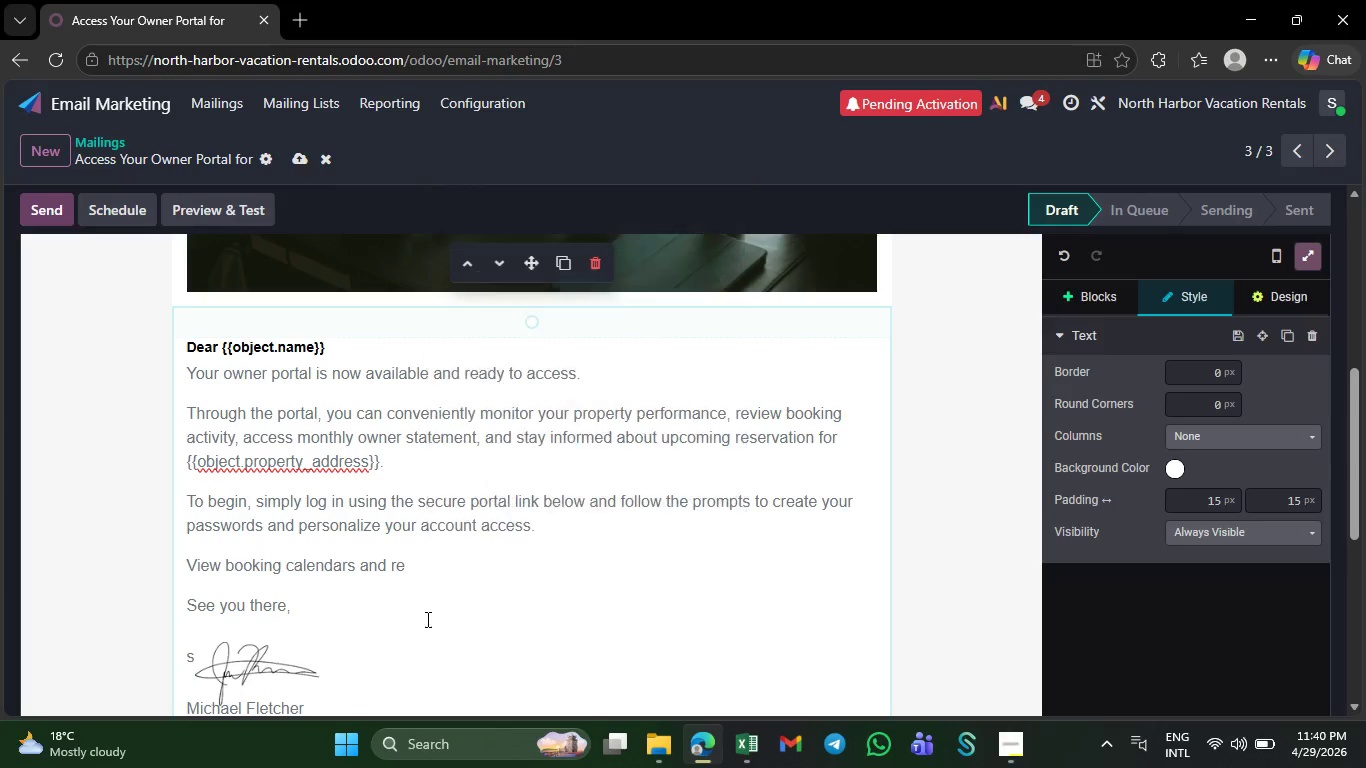 
key(Meta+Period)
 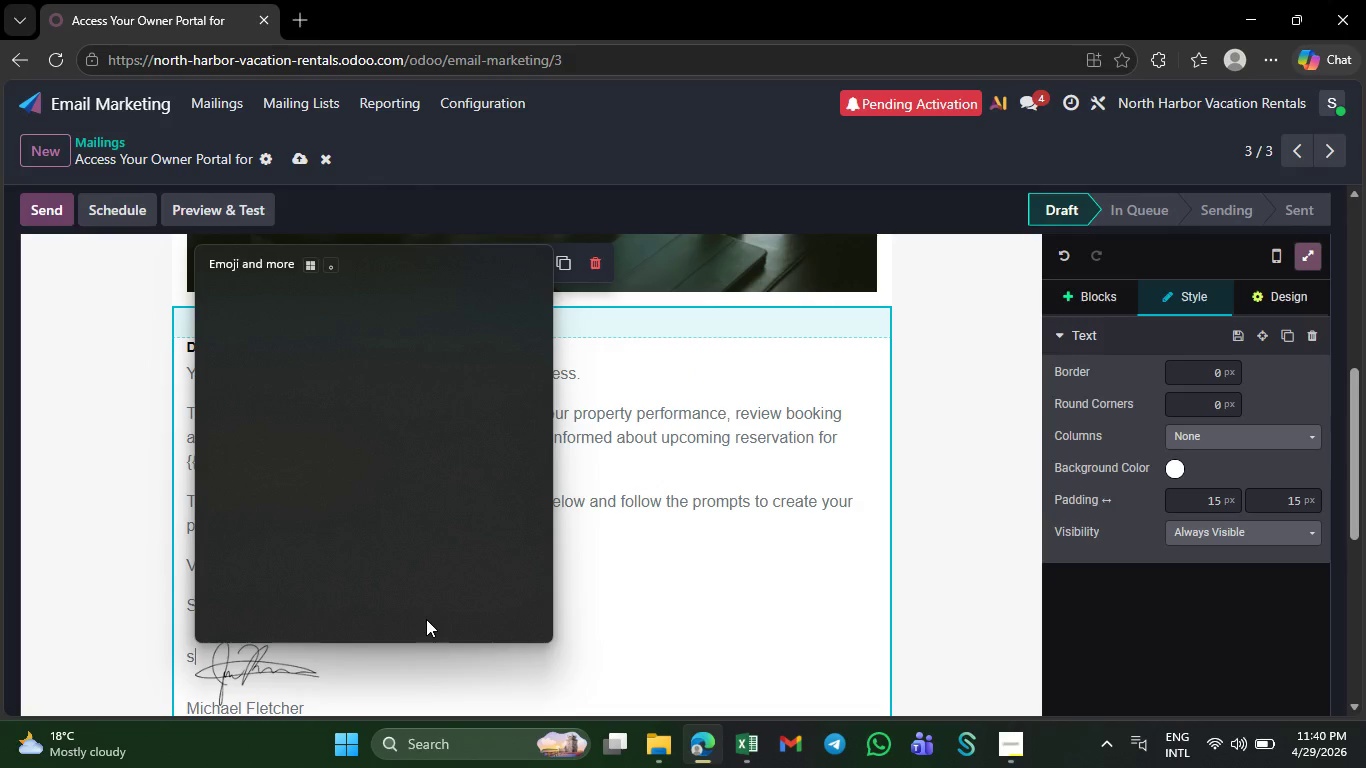 
left_click([647, 599])
 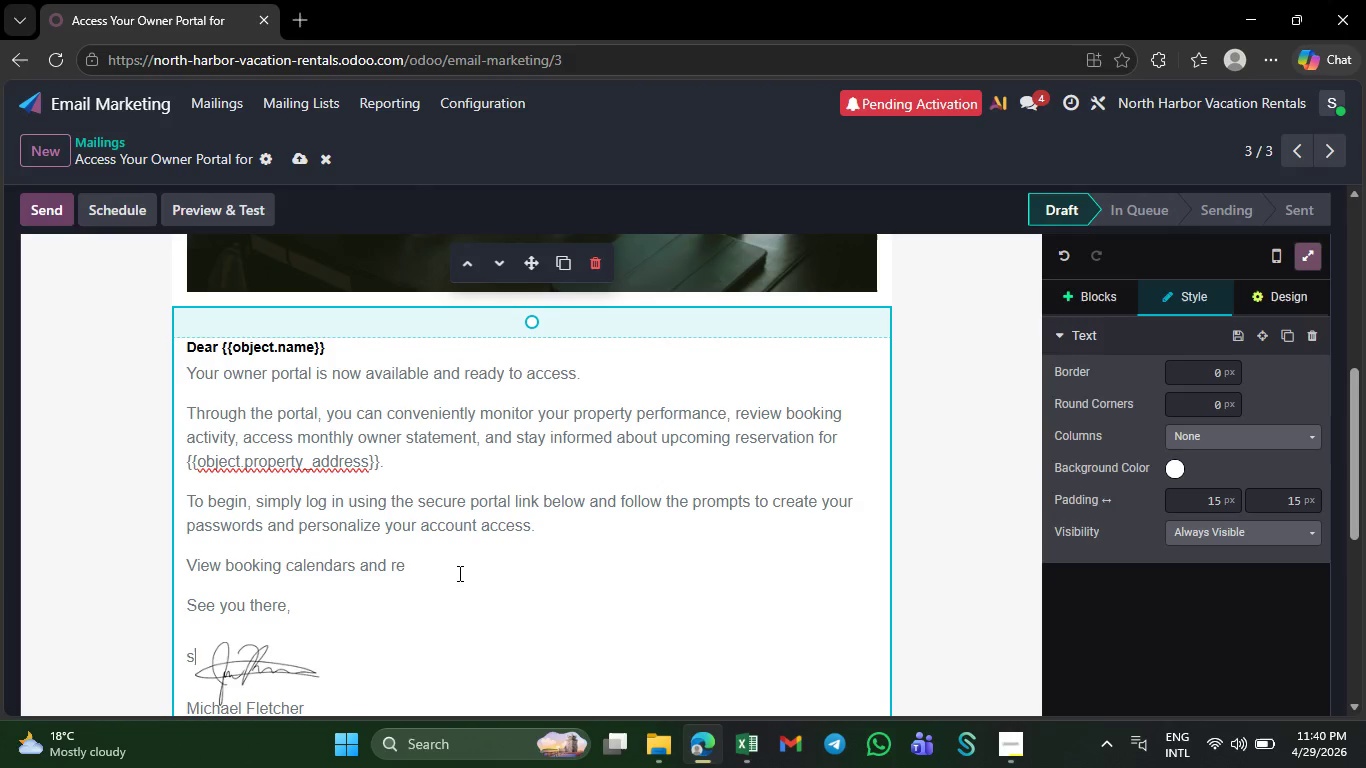 
left_click([458, 573])
 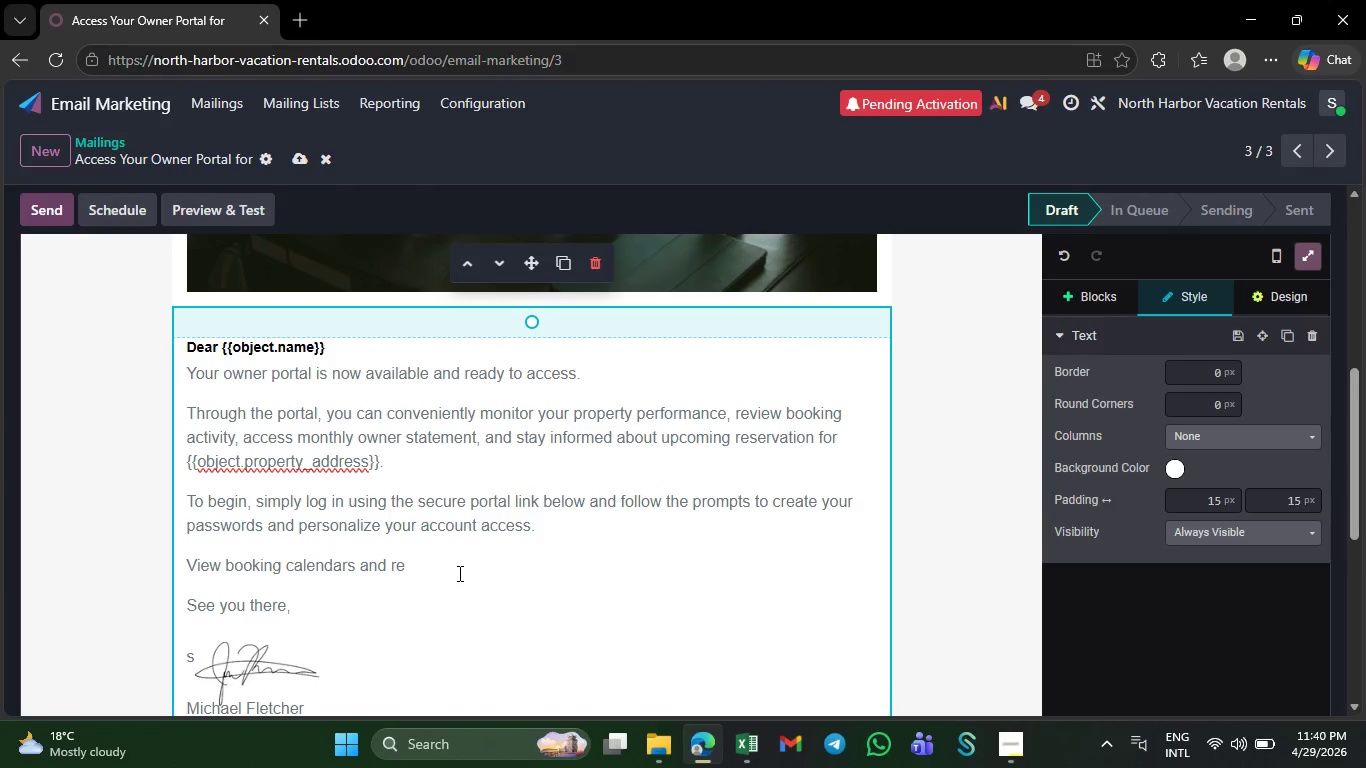 
type(servations)
key(NumpadEnter)
key(Backspace)
key(NumpadEnter)
type(access monthly owner statements)
key(NumpadEnter)
 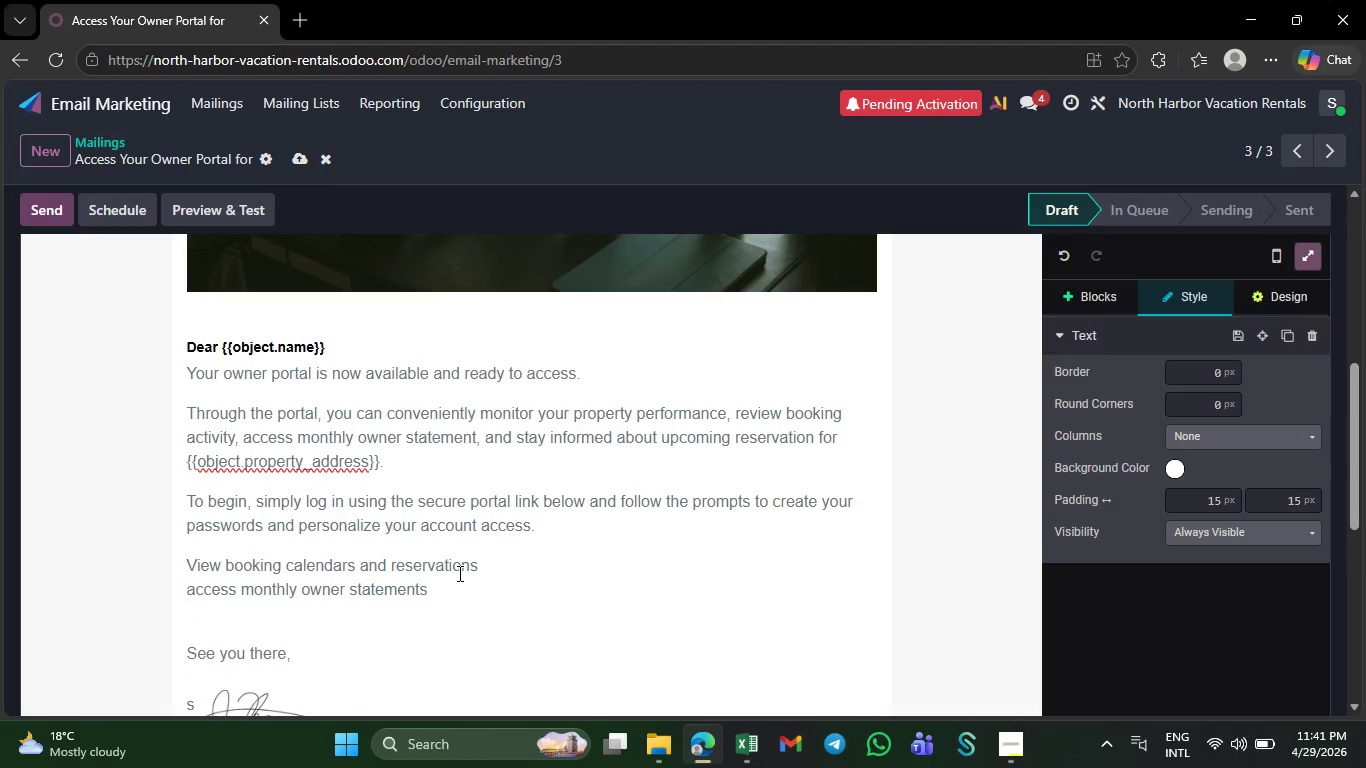 
wait(73.12)
 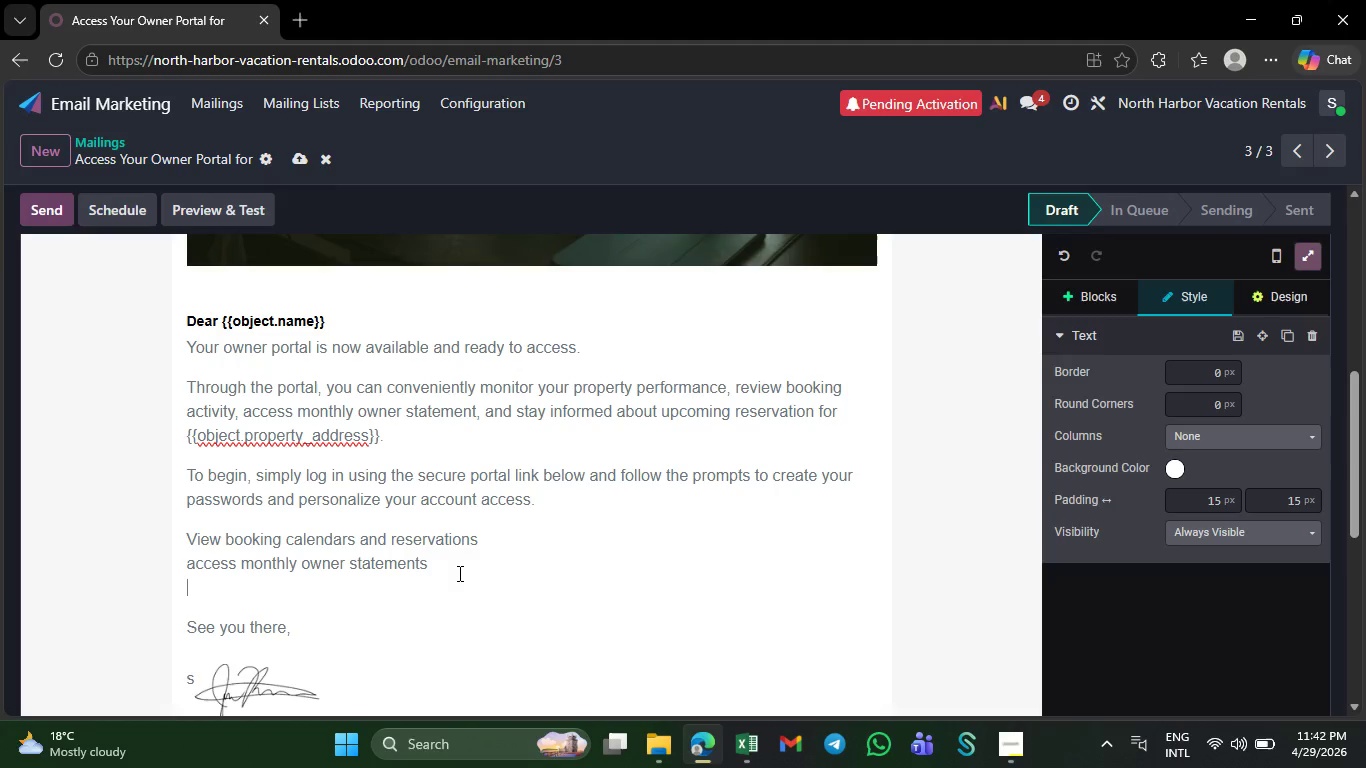 
type(moni)
key(Backspace)
key(Backspace)
key(Backspace)
key(Backspace)
type(Monitor occupancy activity)
key(NumpadEnter)
 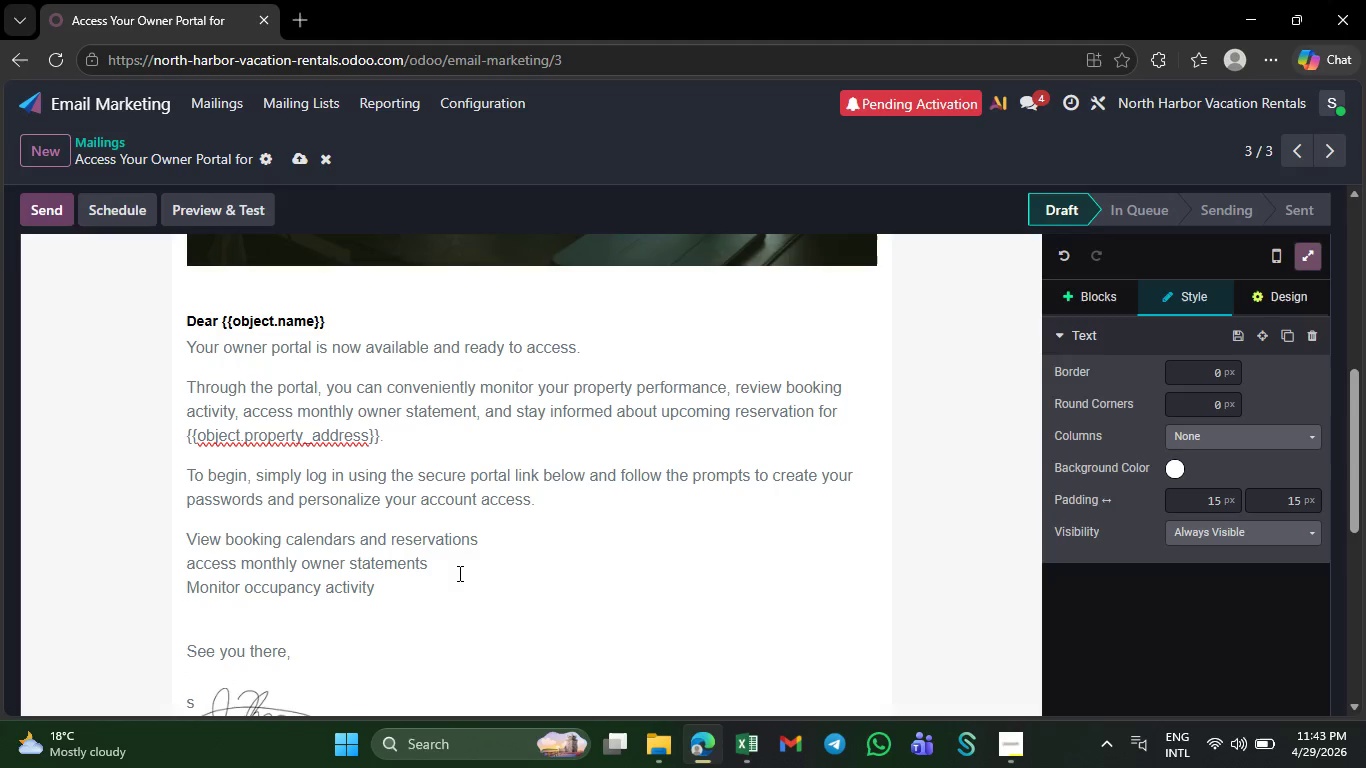 
type(Review upcoming )
 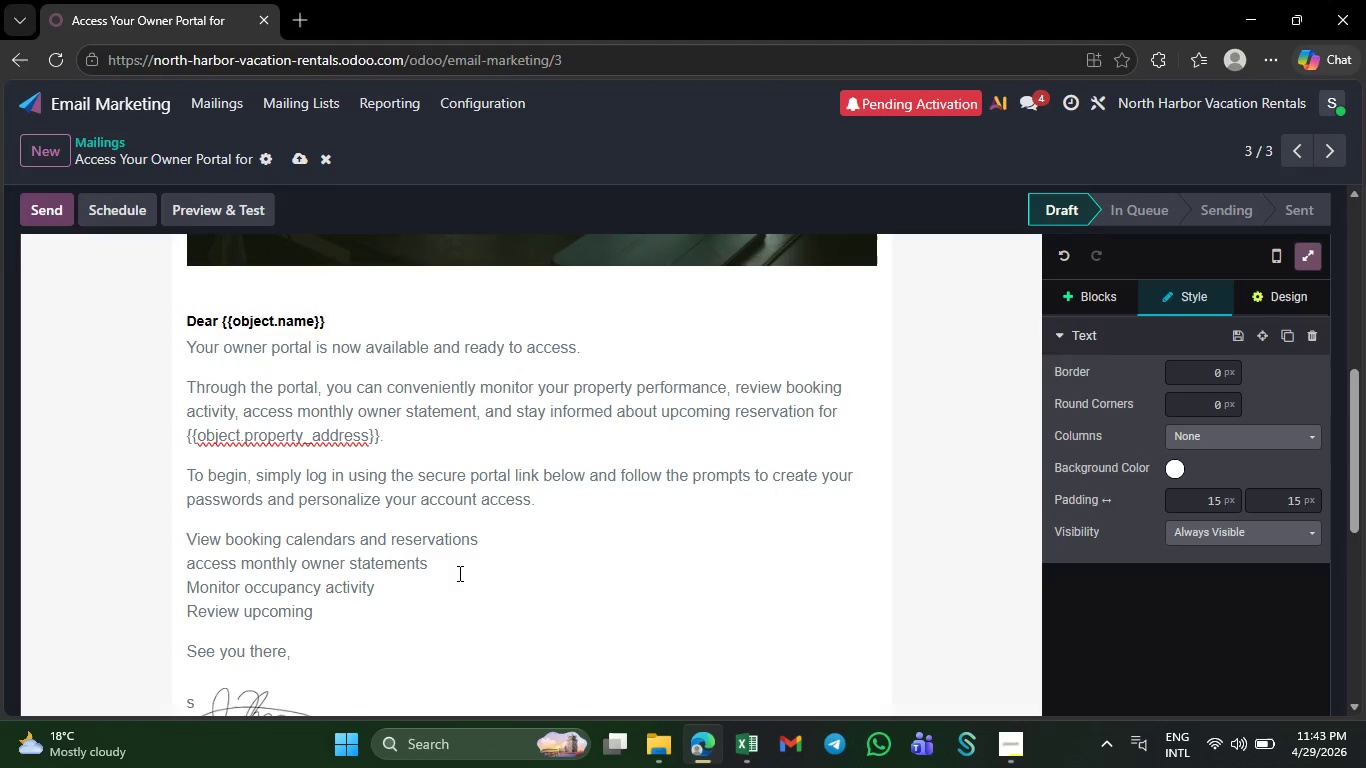 
wait(5.33)
 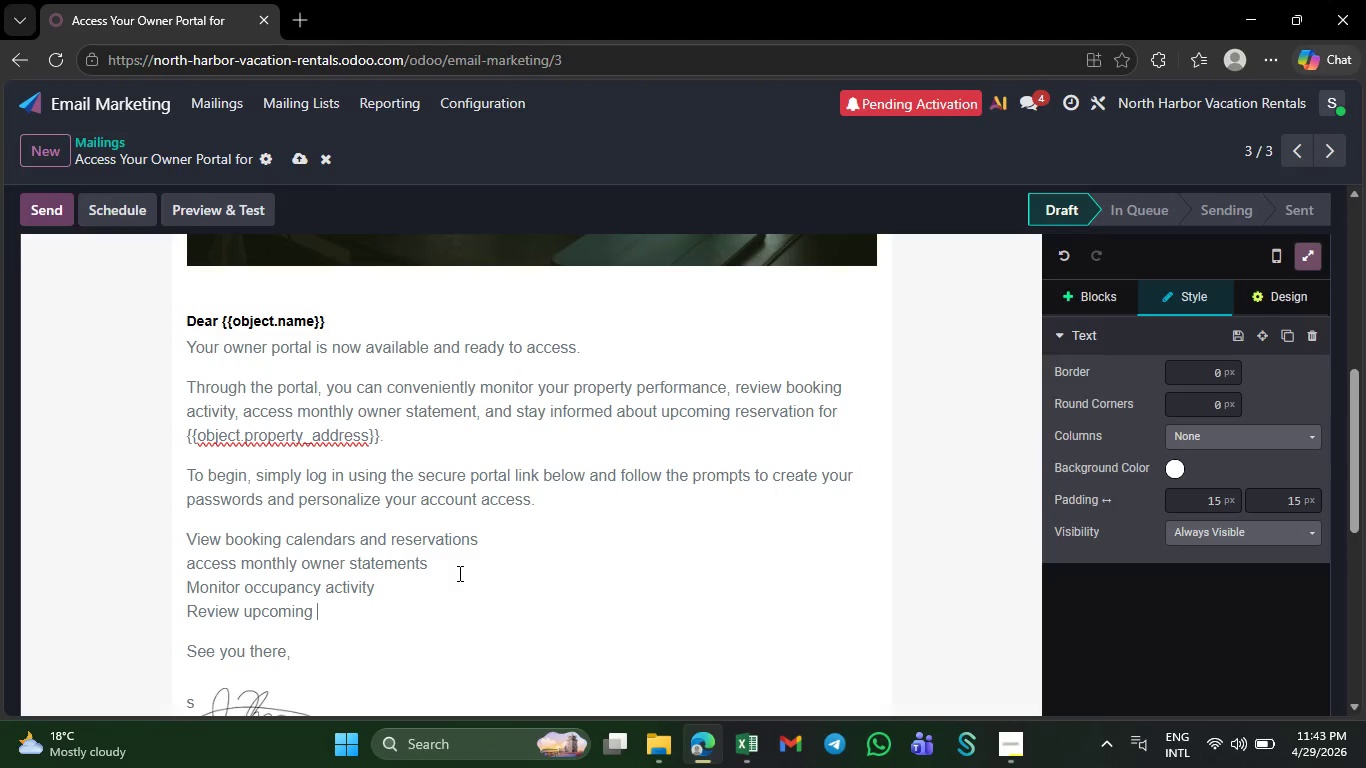 
type(fust)
 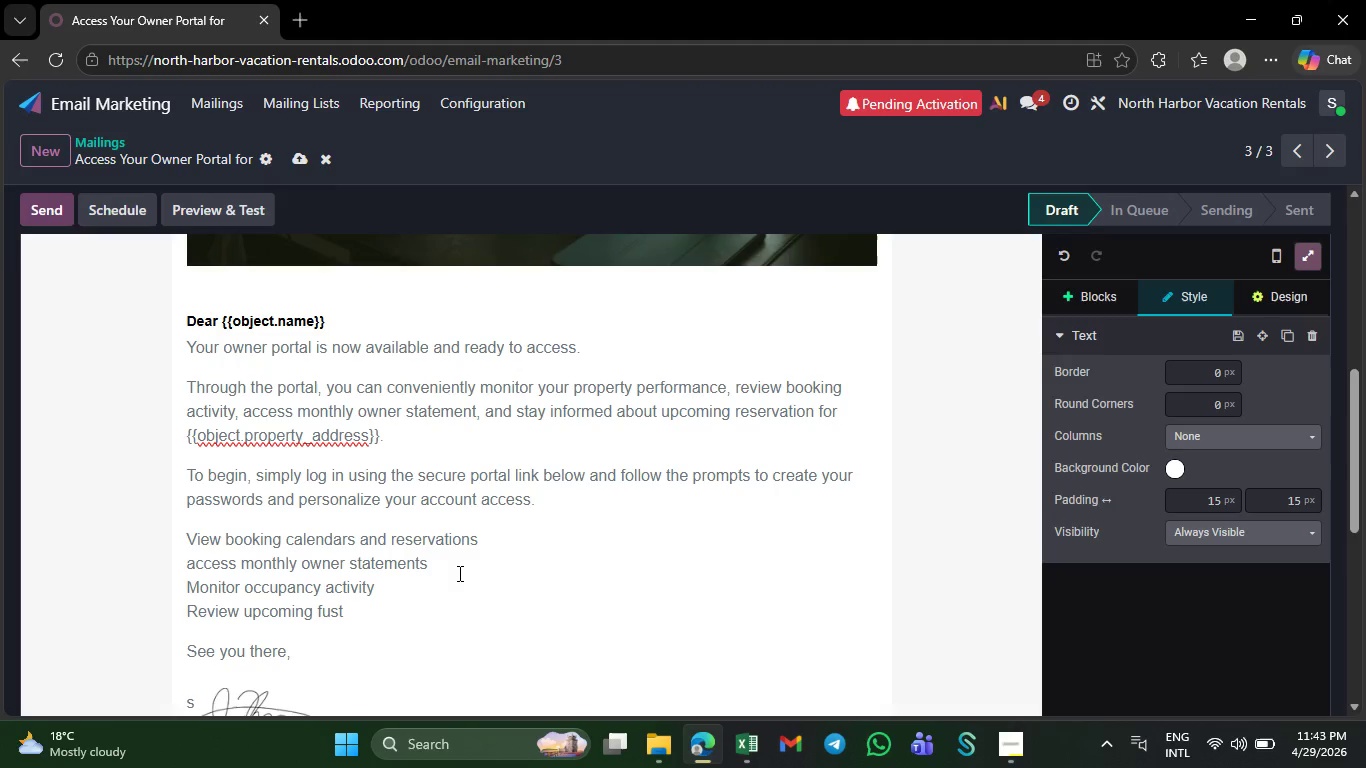 
type( stays)
key(NumpadEnter)
type(c)
key(Backspace)
type(Communicate directly with our management )
 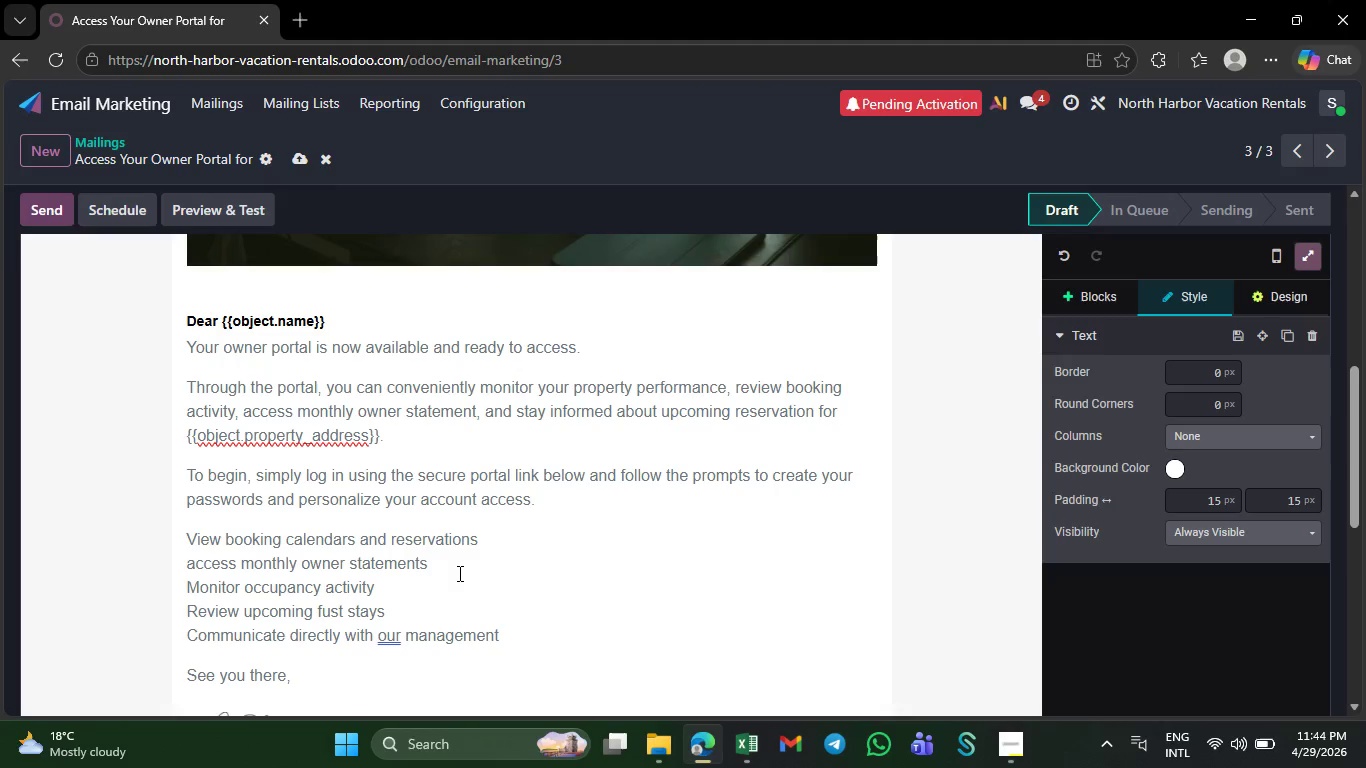 
type(team)
 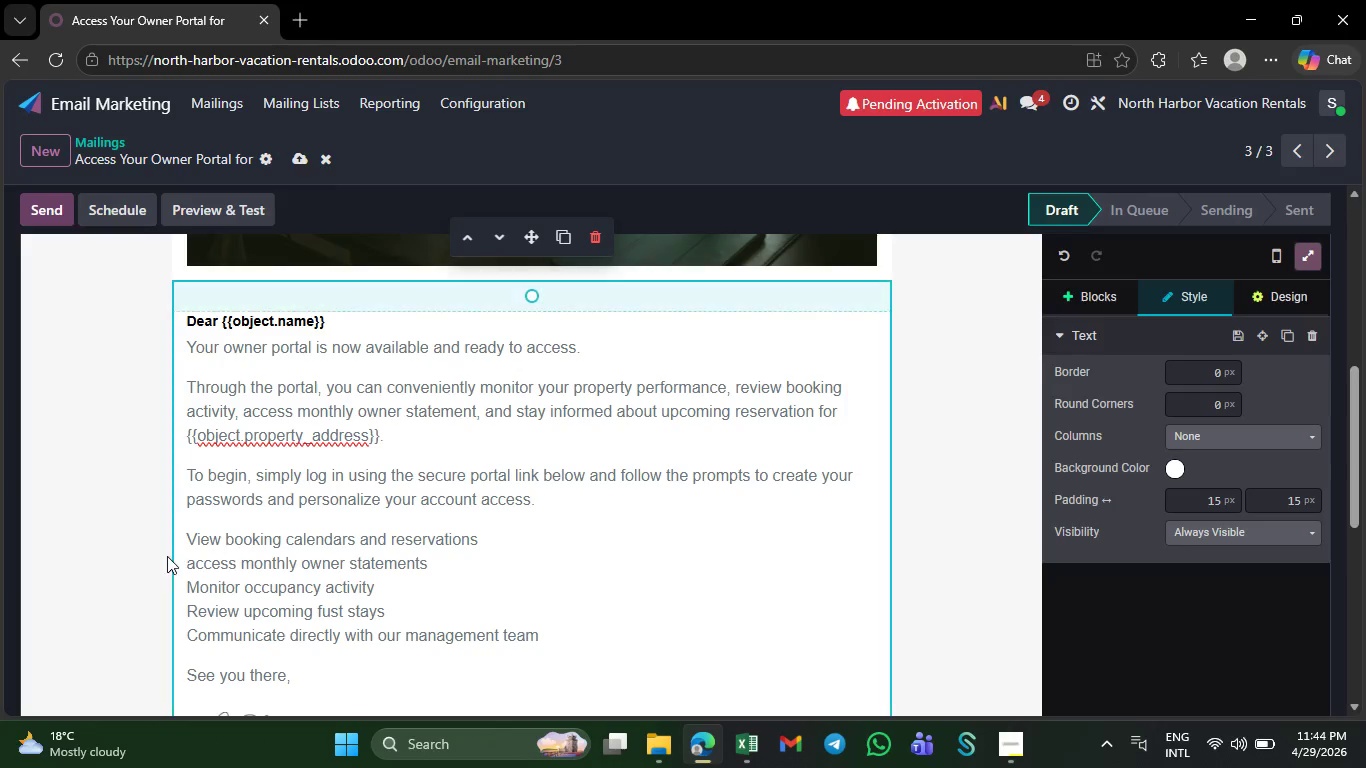 
wait(5.42)
 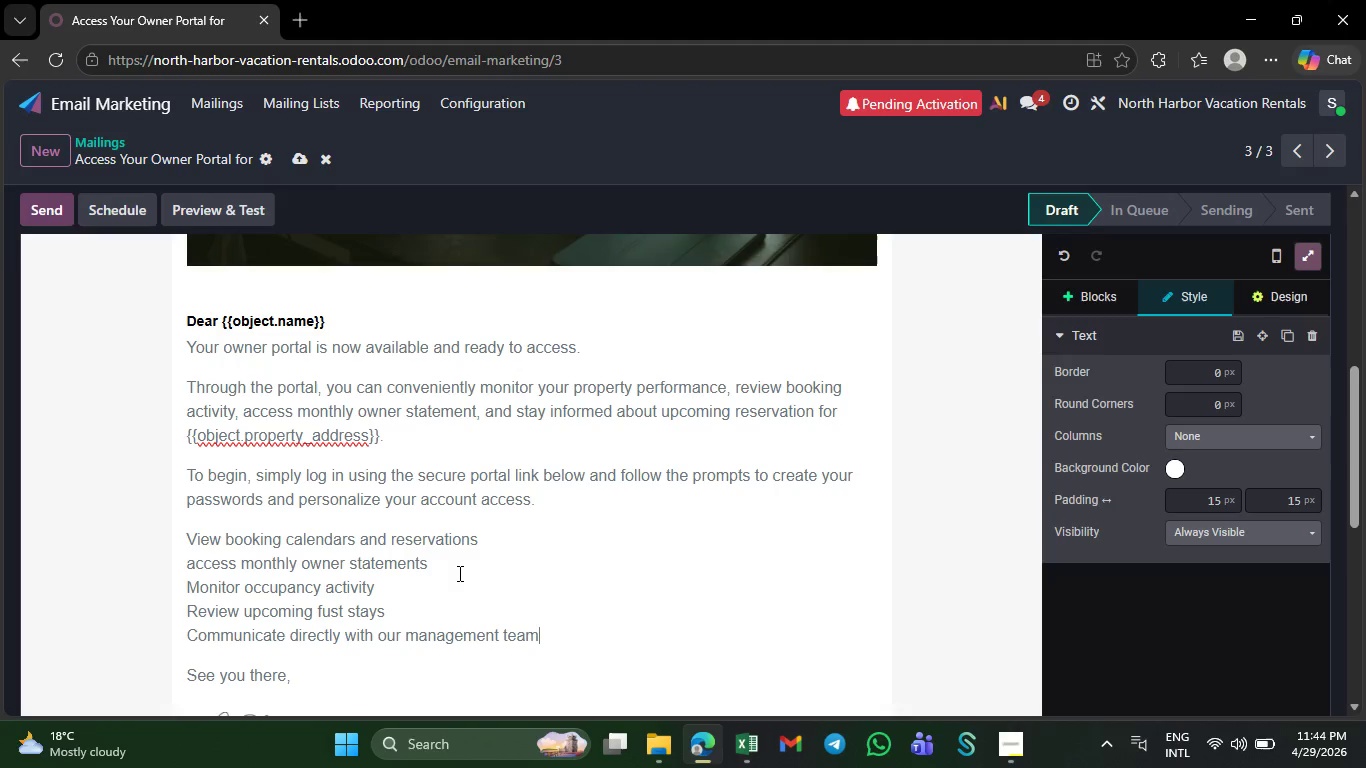 
left_click([194, 564])
 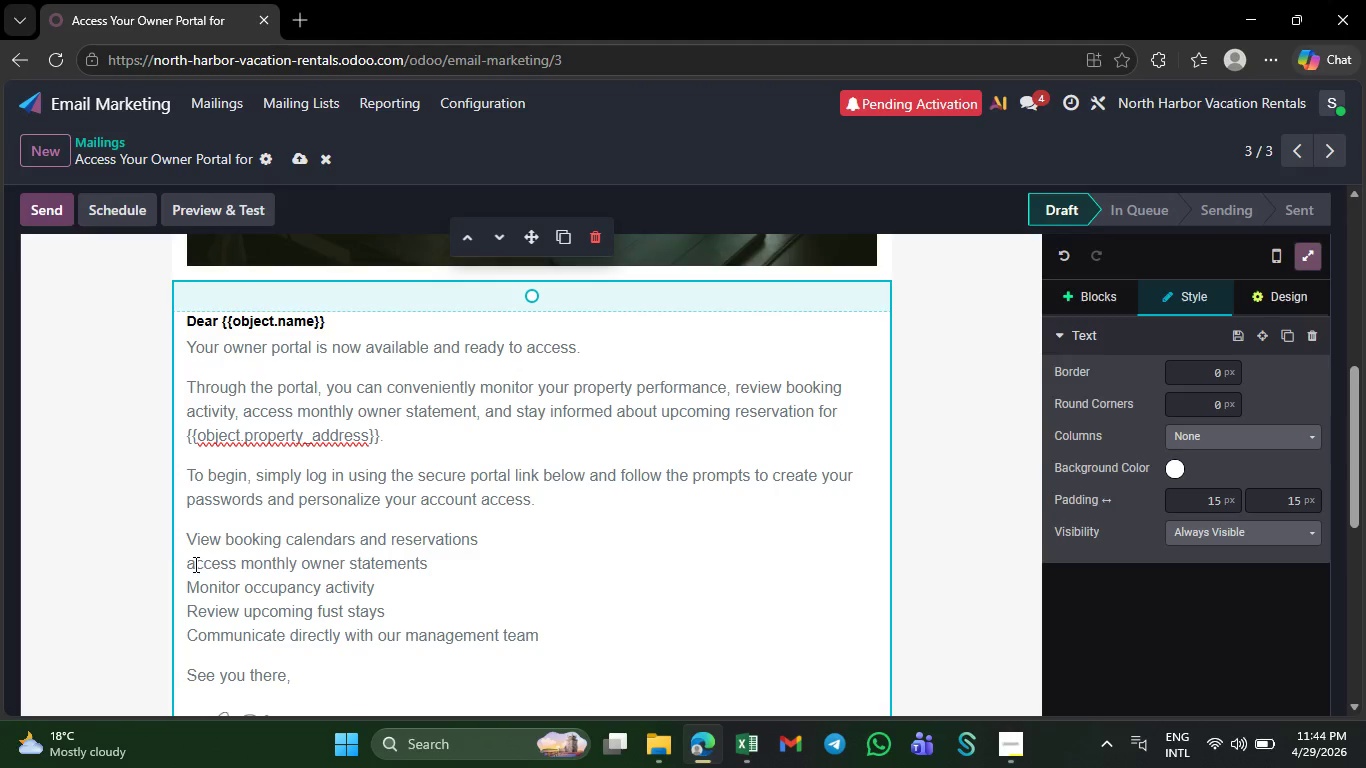 
key(Backspace)
 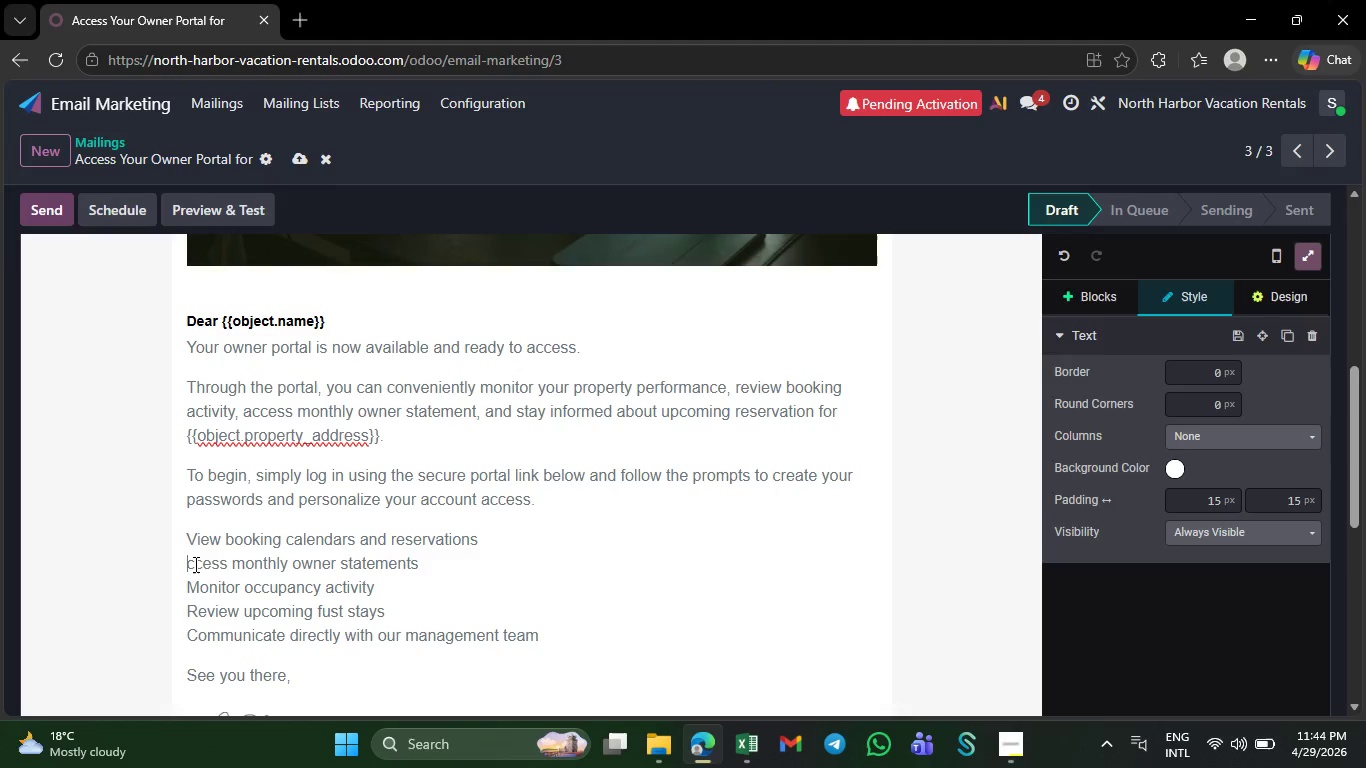 
key(CapsLock)
 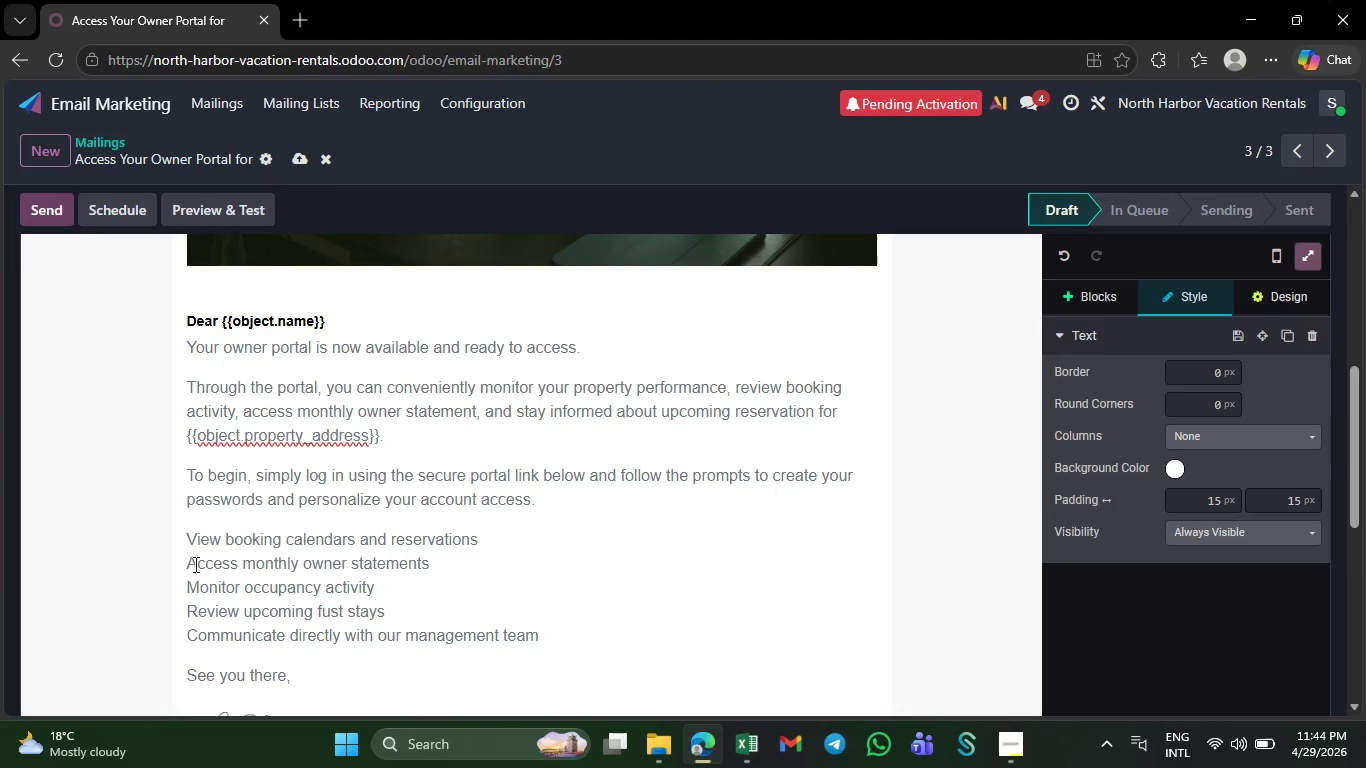 
key(A)
 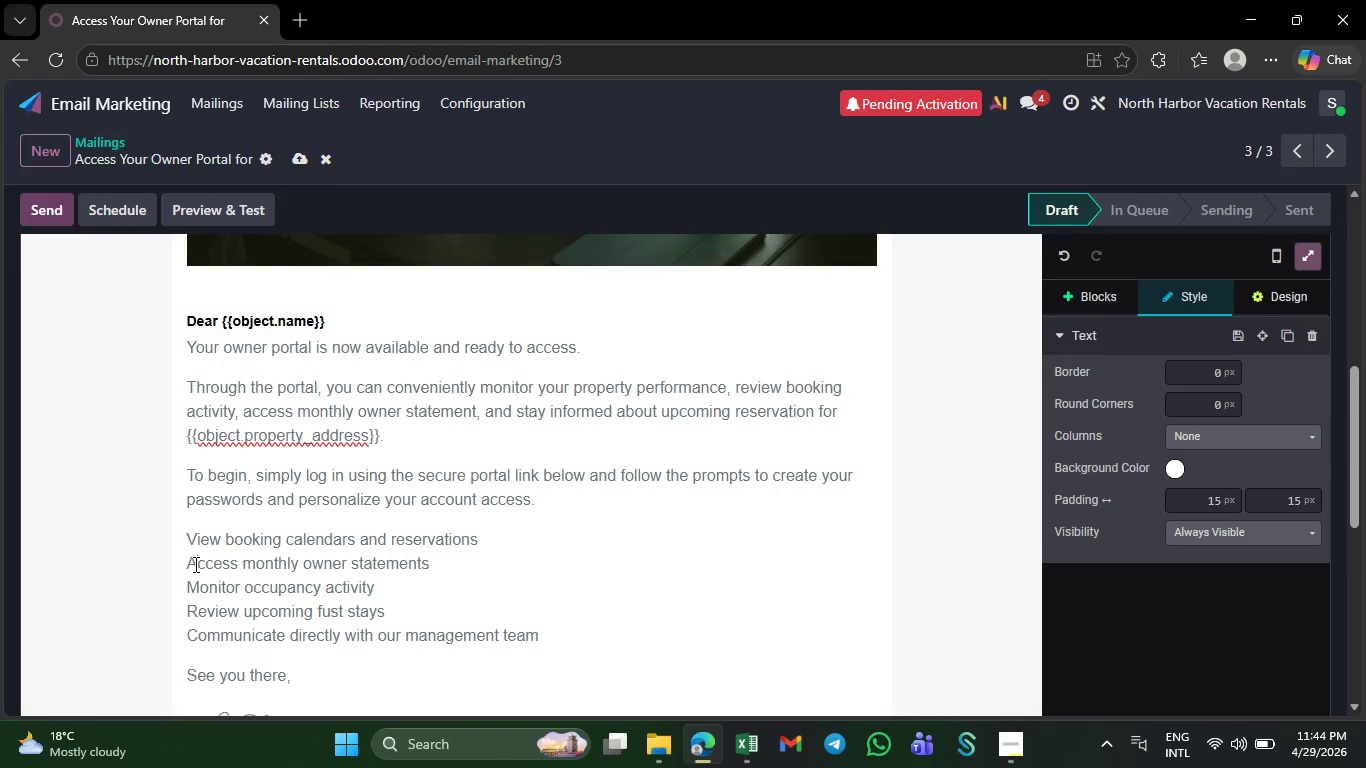 
key(CapsLock)
 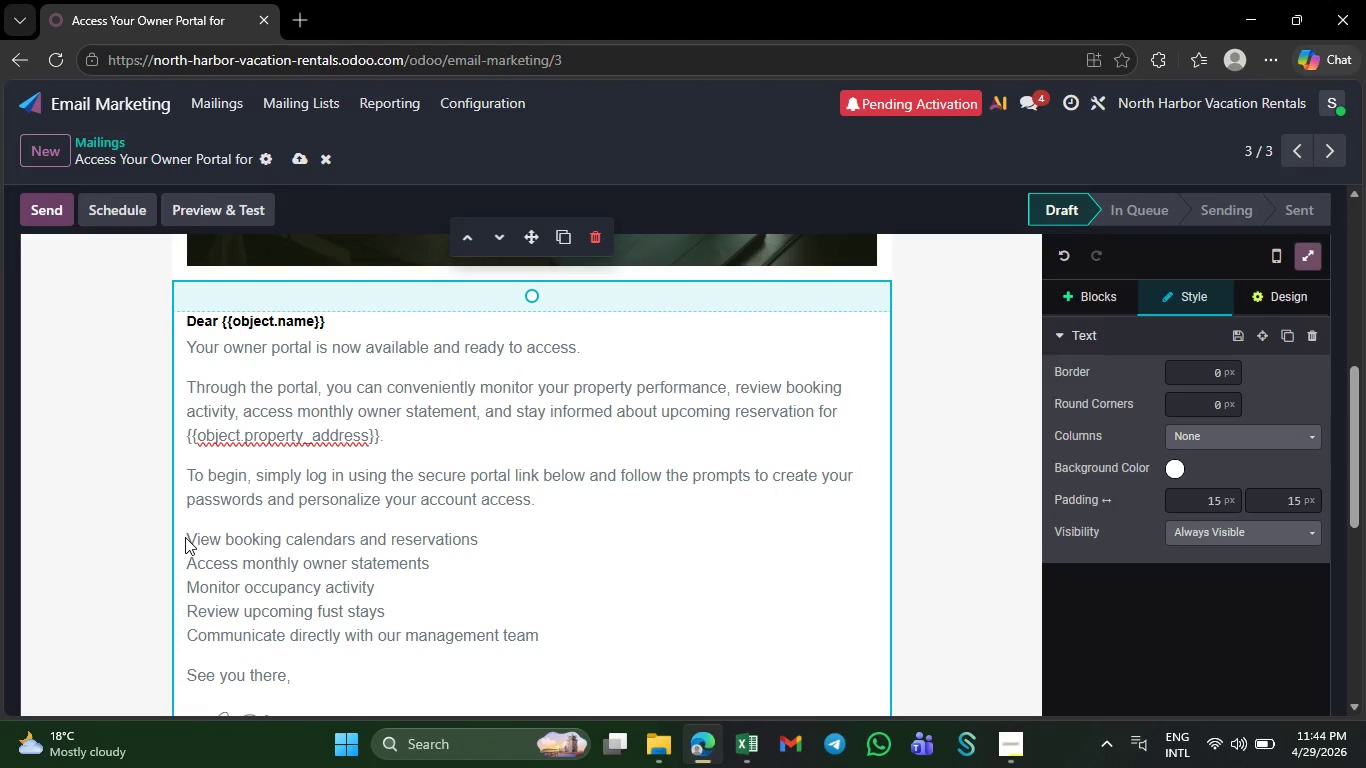 
left_click_drag(start_coordinate=[185, 537], to_coordinate=[547, 639])
 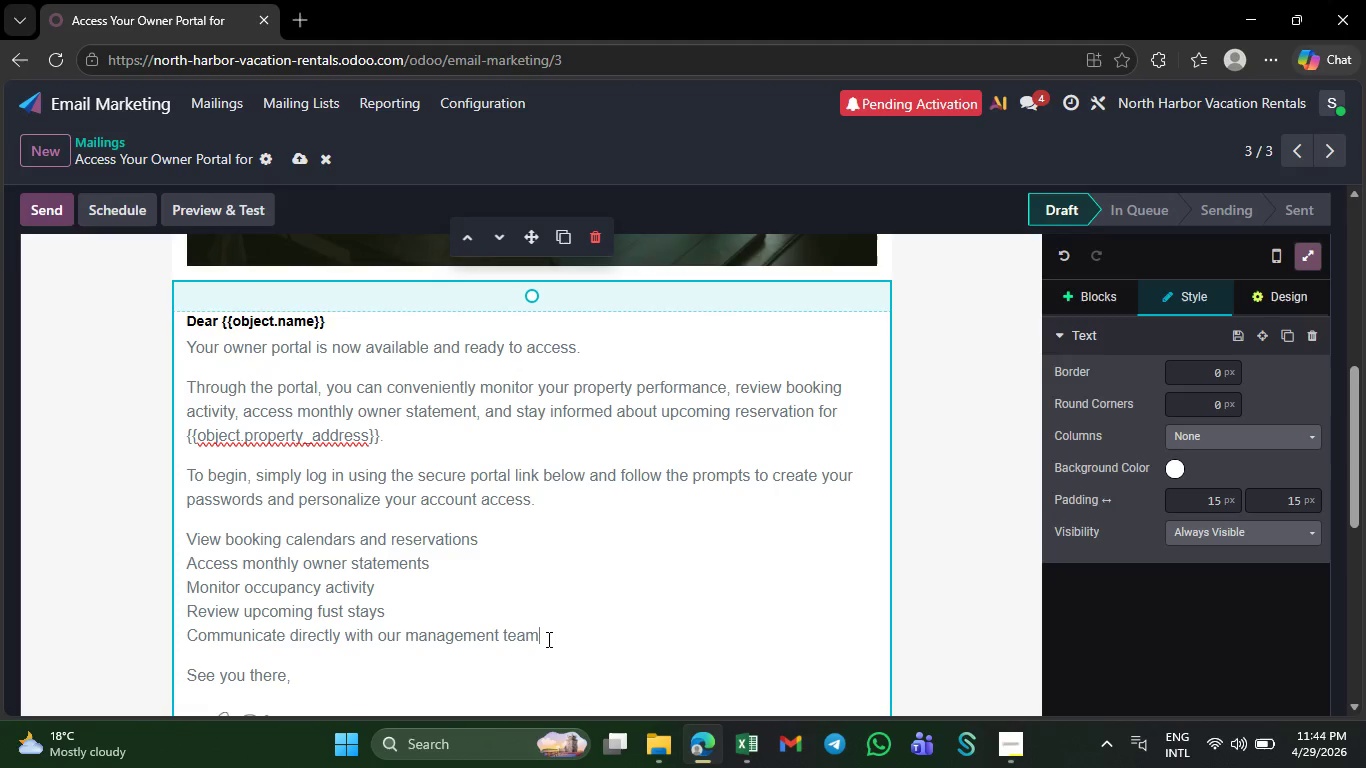 
left_click_drag(start_coordinate=[547, 639], to_coordinate=[186, 537])
 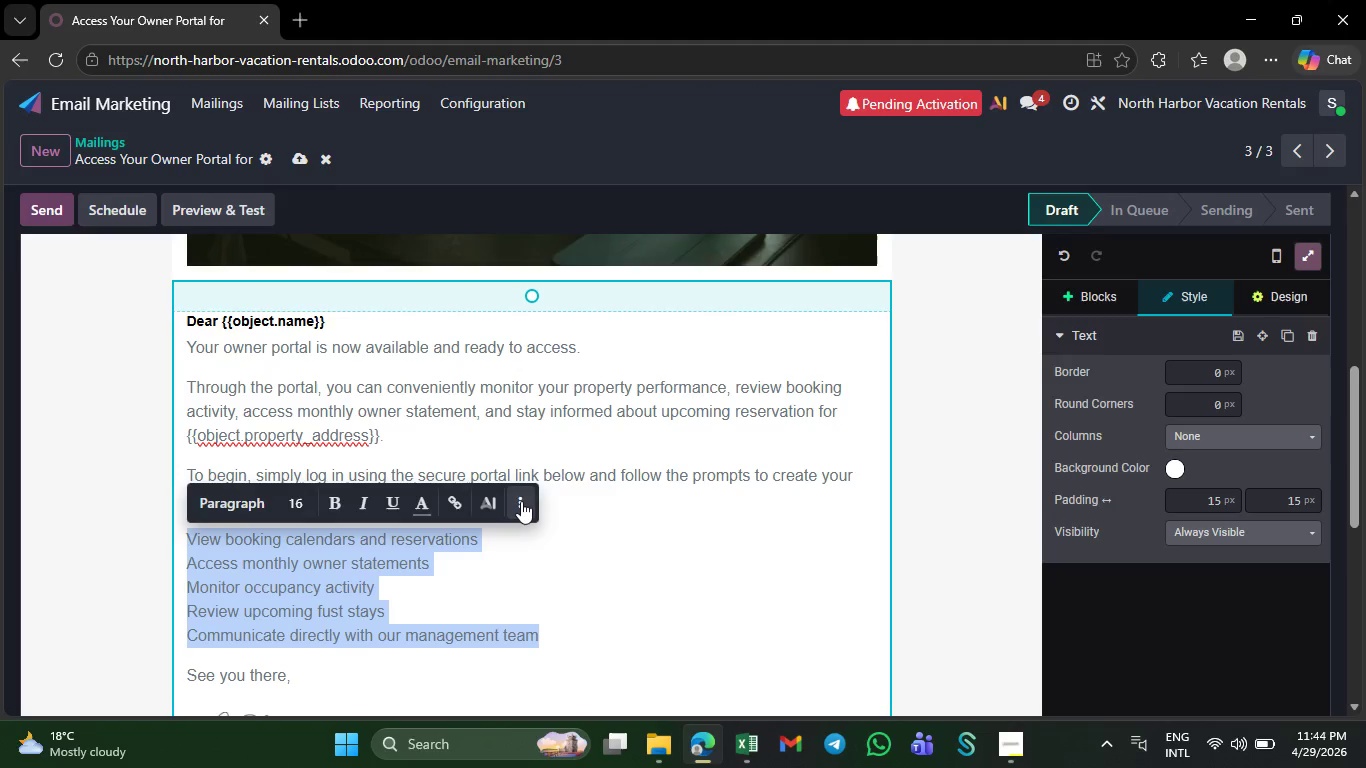 
left_click([523, 502])
 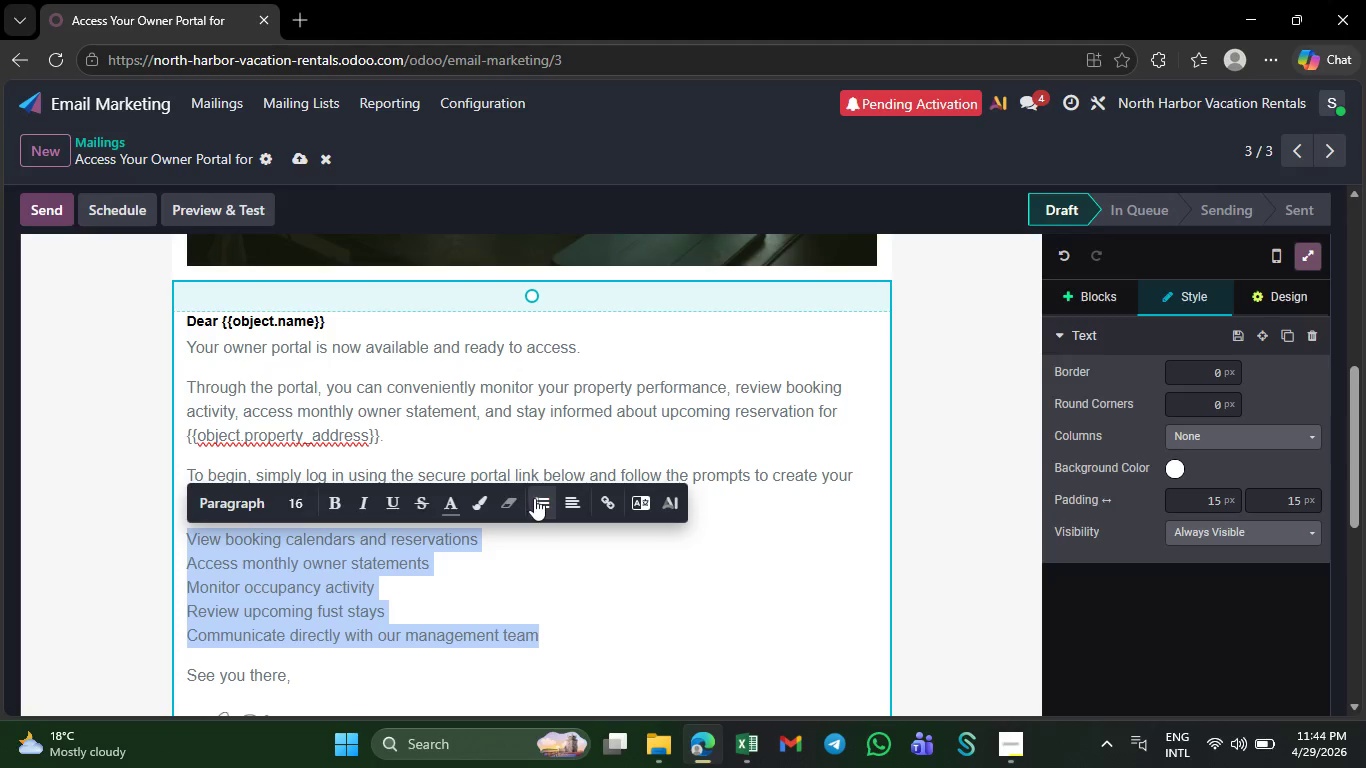 
left_click([536, 498])
 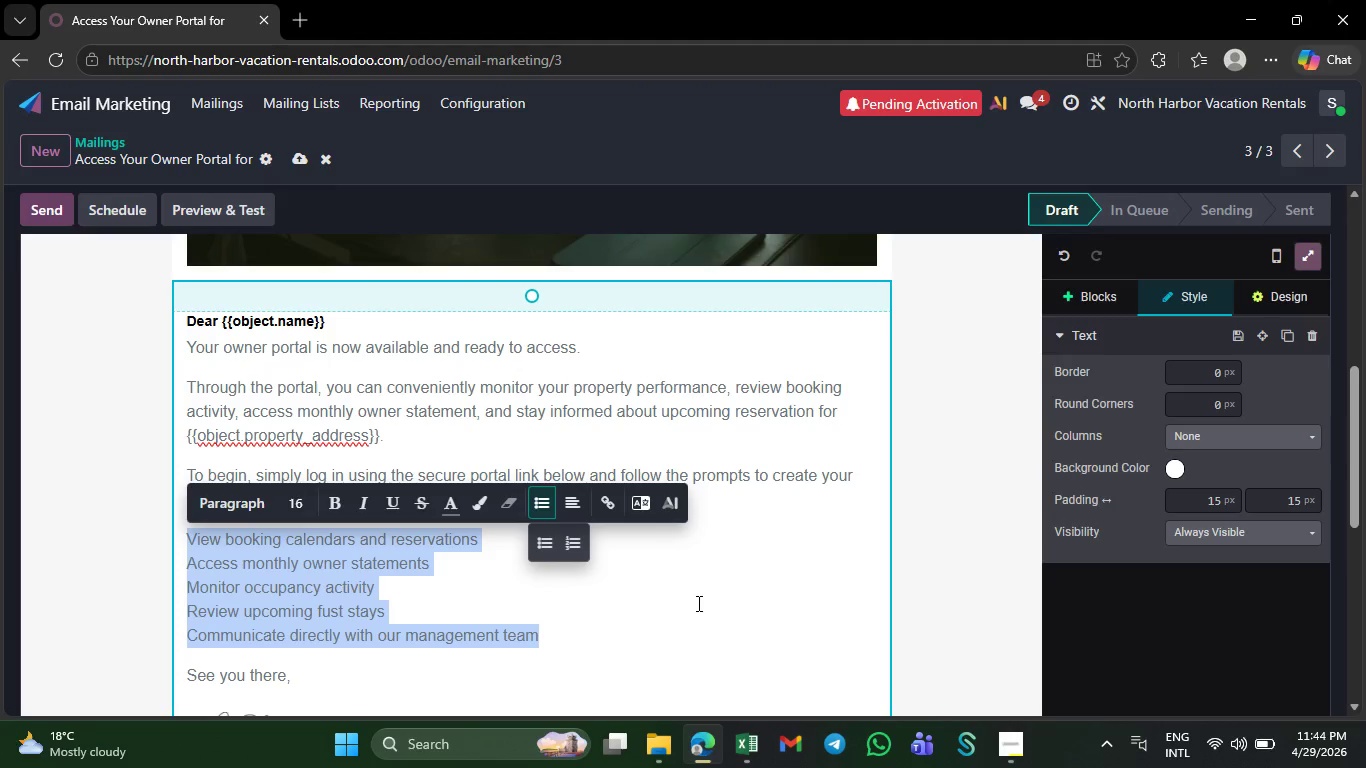 
left_click([697, 603])
 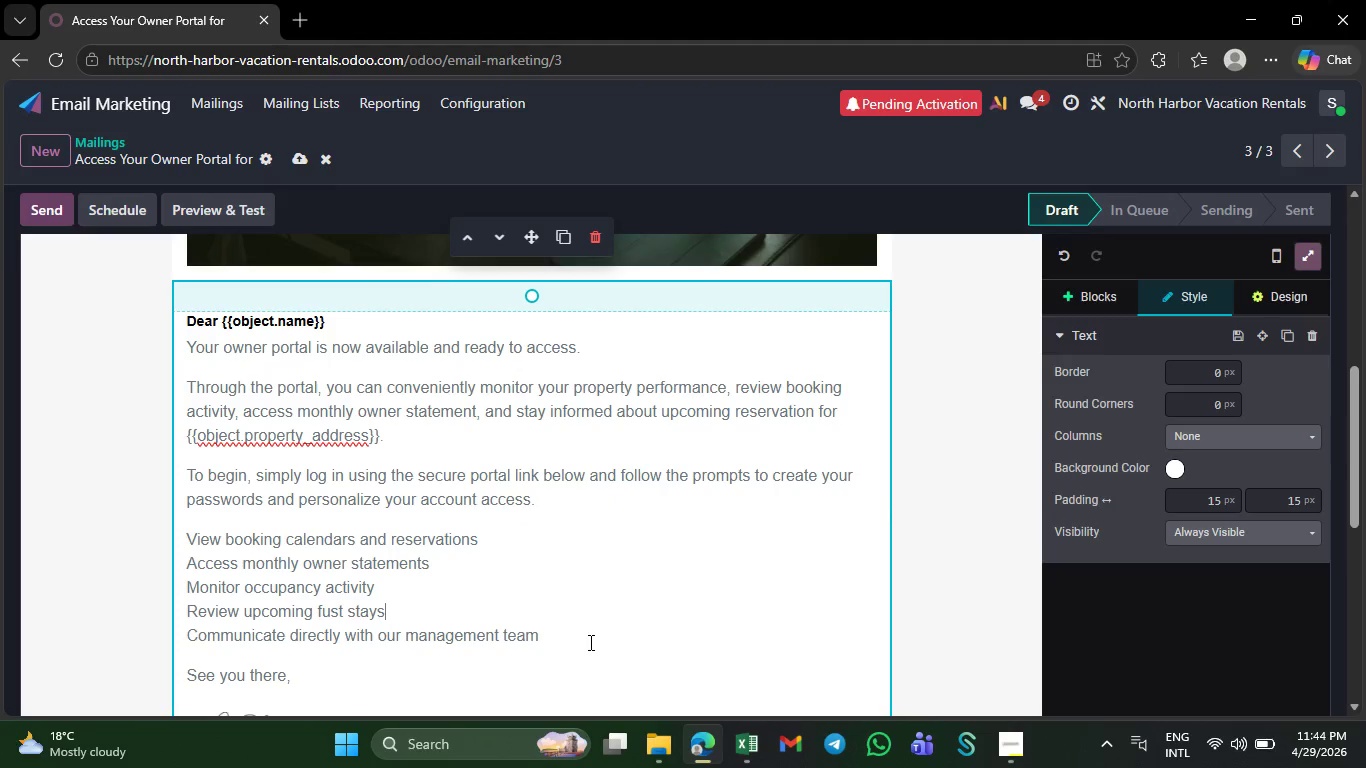 
left_click_drag(start_coordinate=[589, 642], to_coordinate=[188, 533])
 